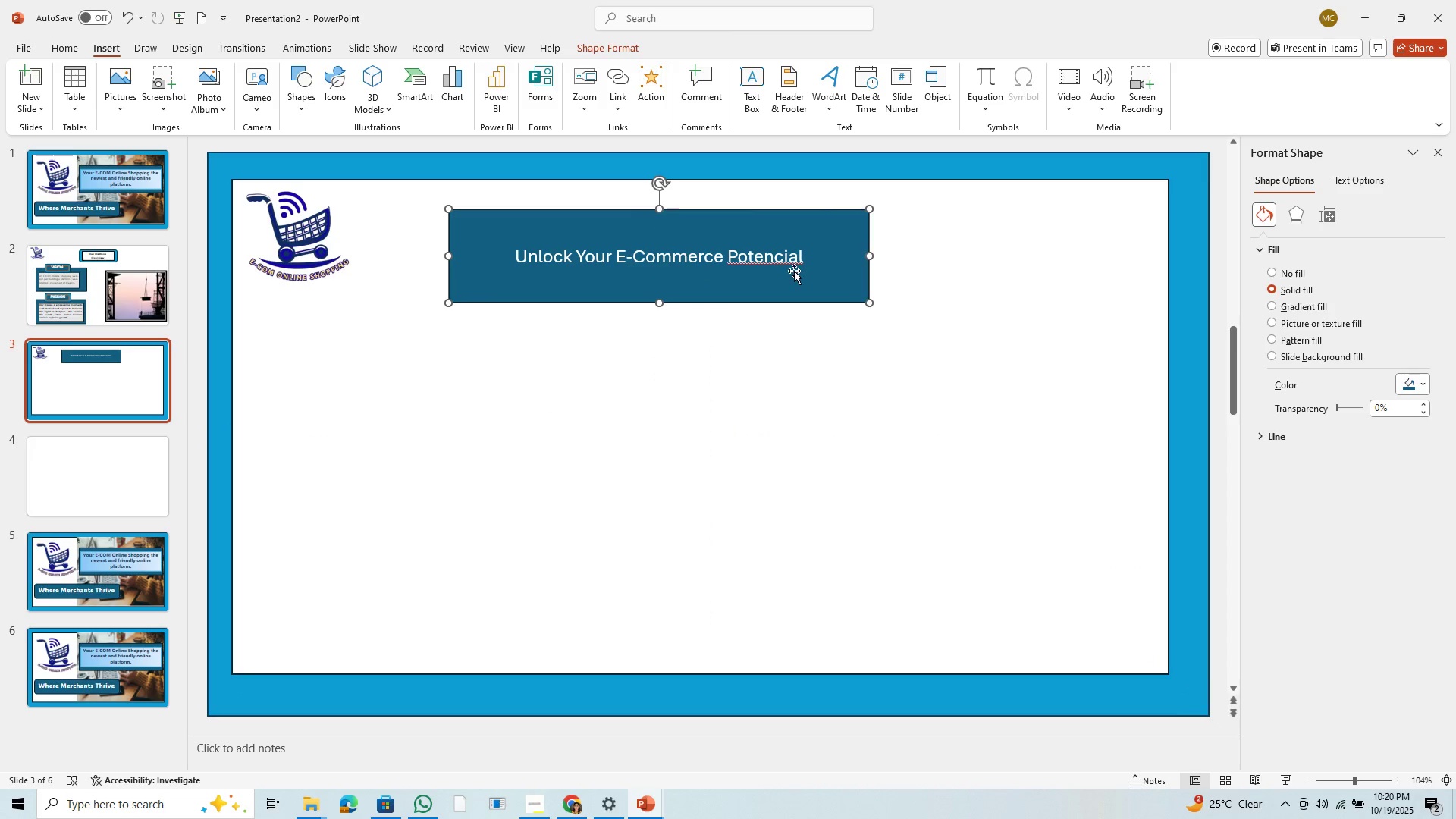 
double_click([793, 268])
 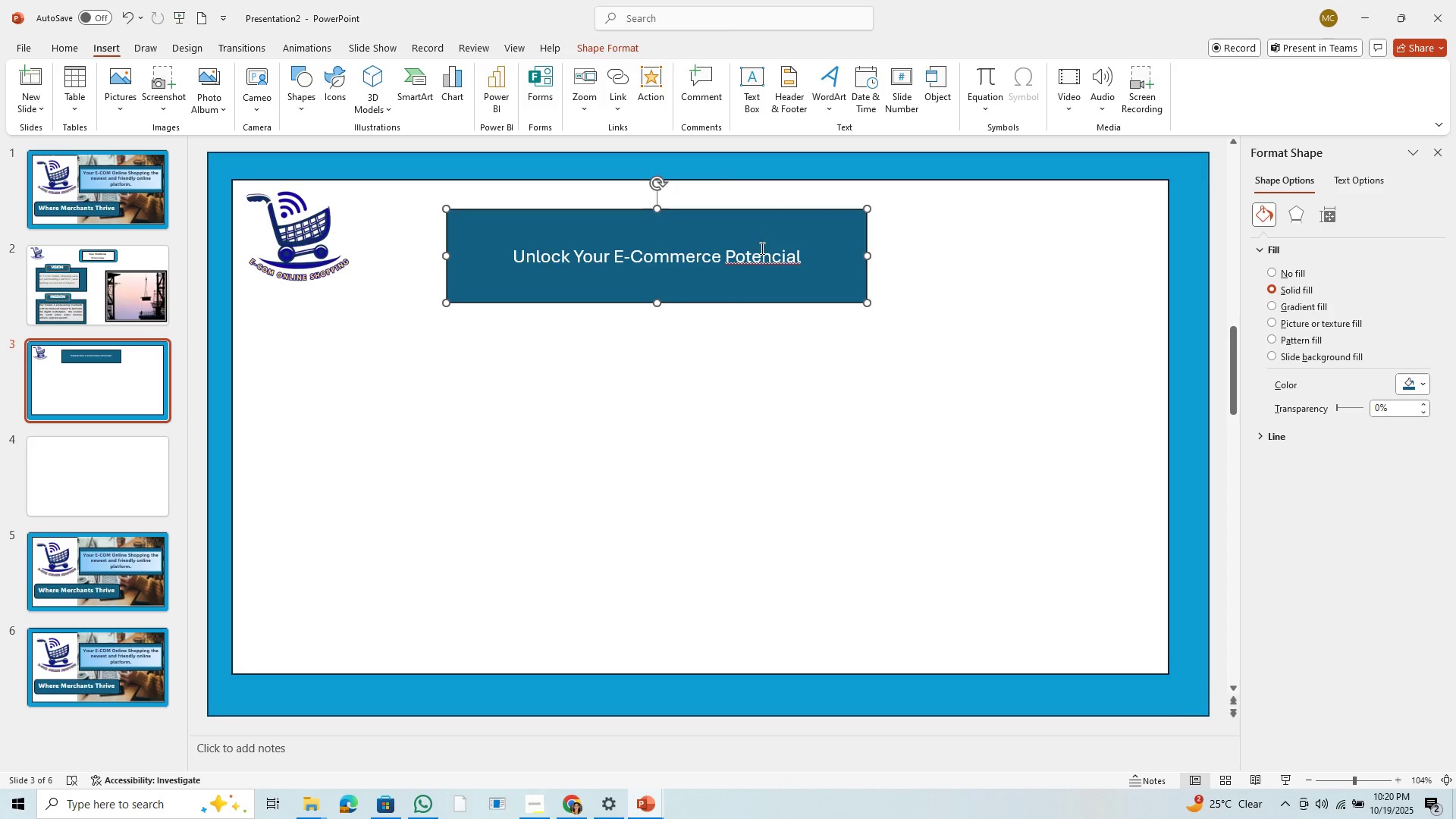 
left_click([761, 253])
 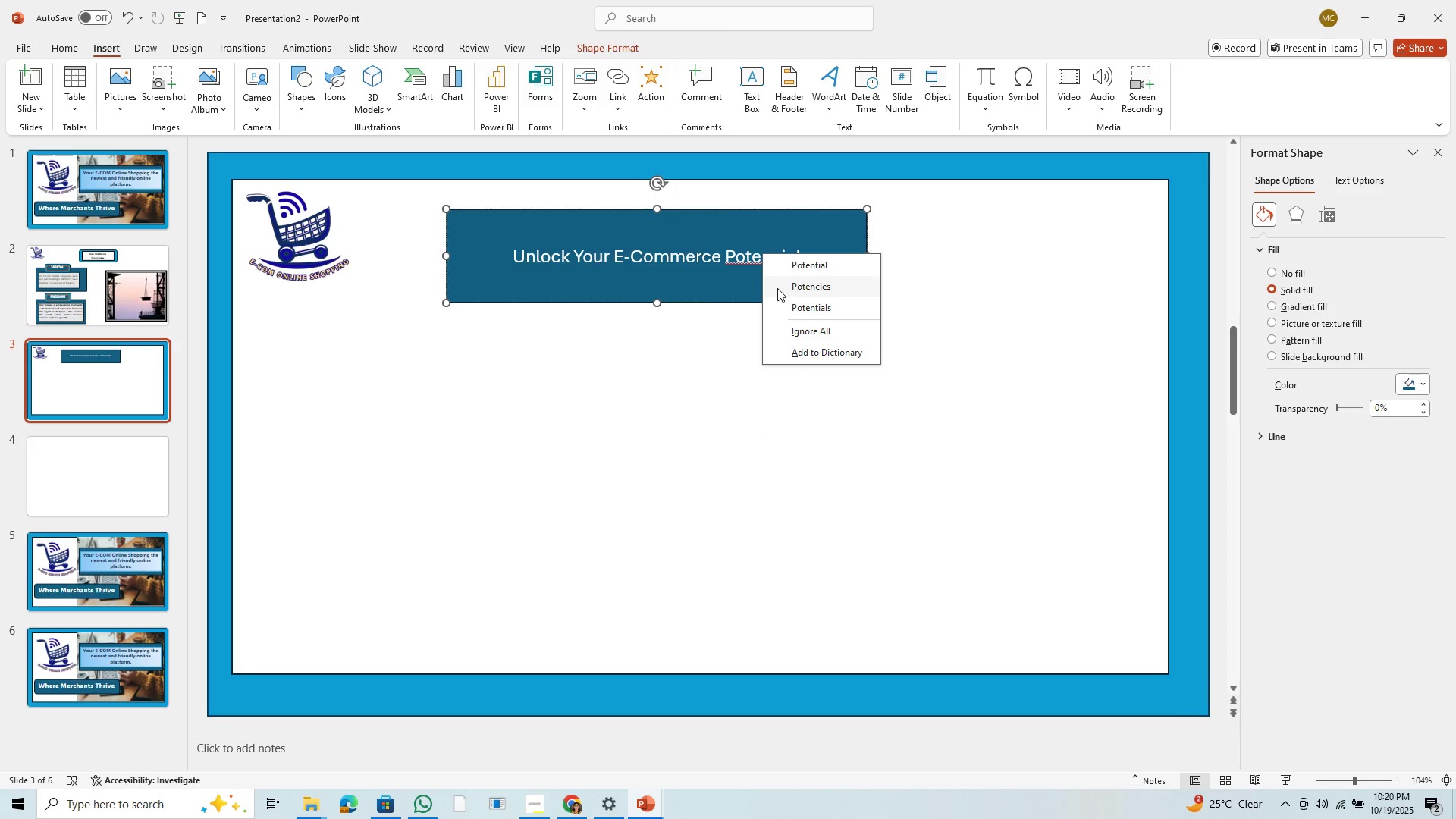 
left_click([818, 259])
 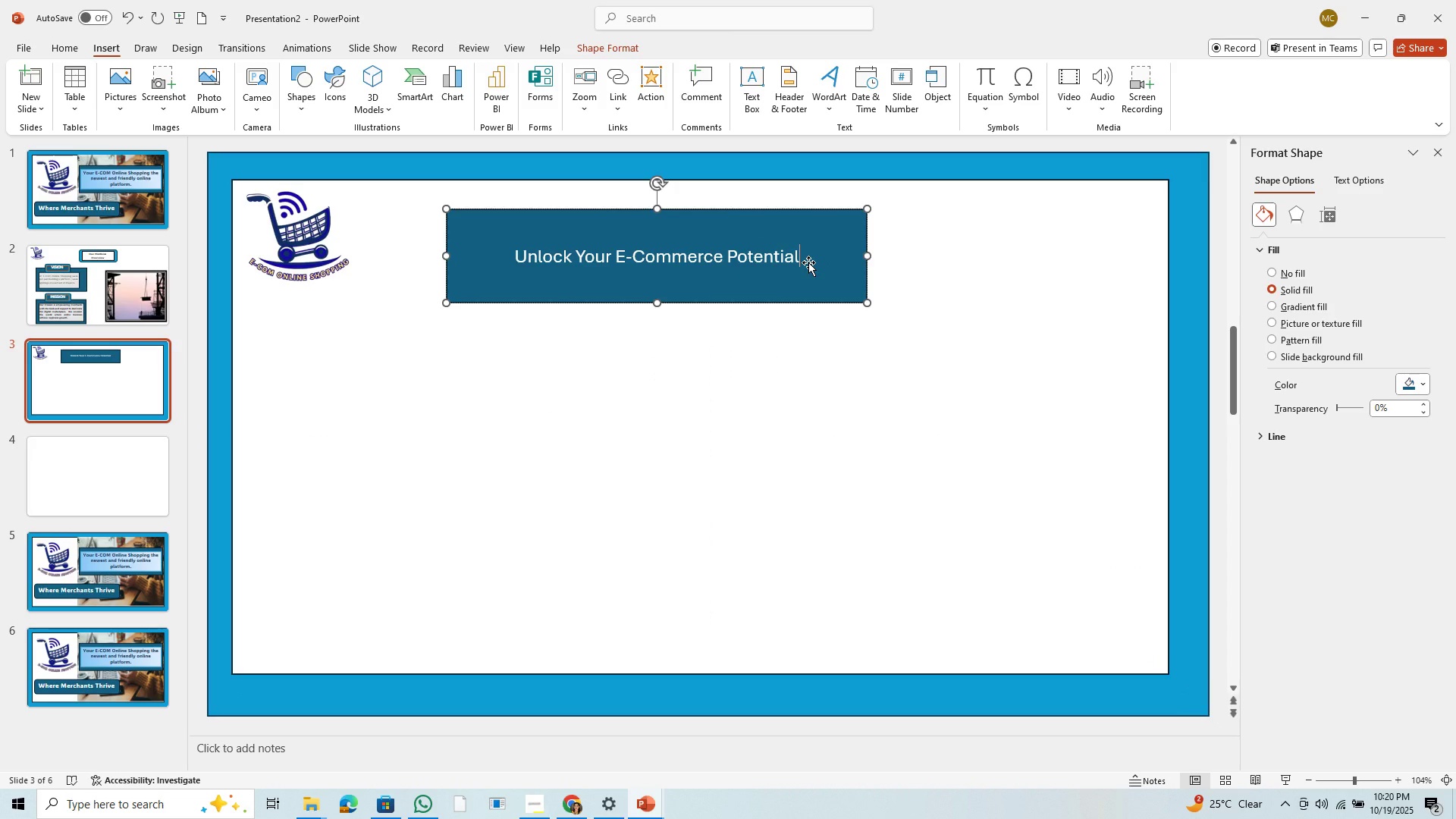 
key(Control+A)
 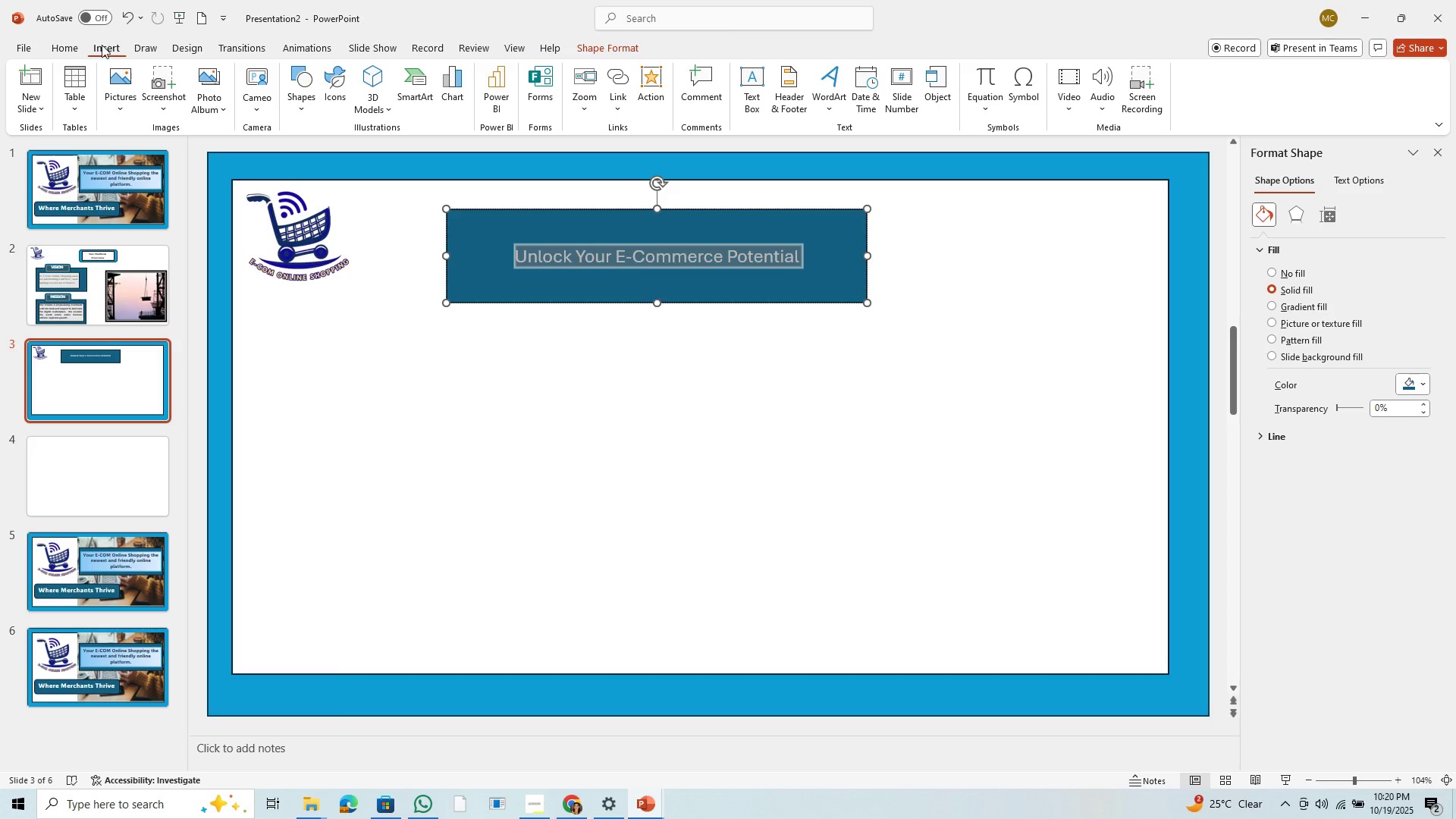 
left_click([80, 49])
 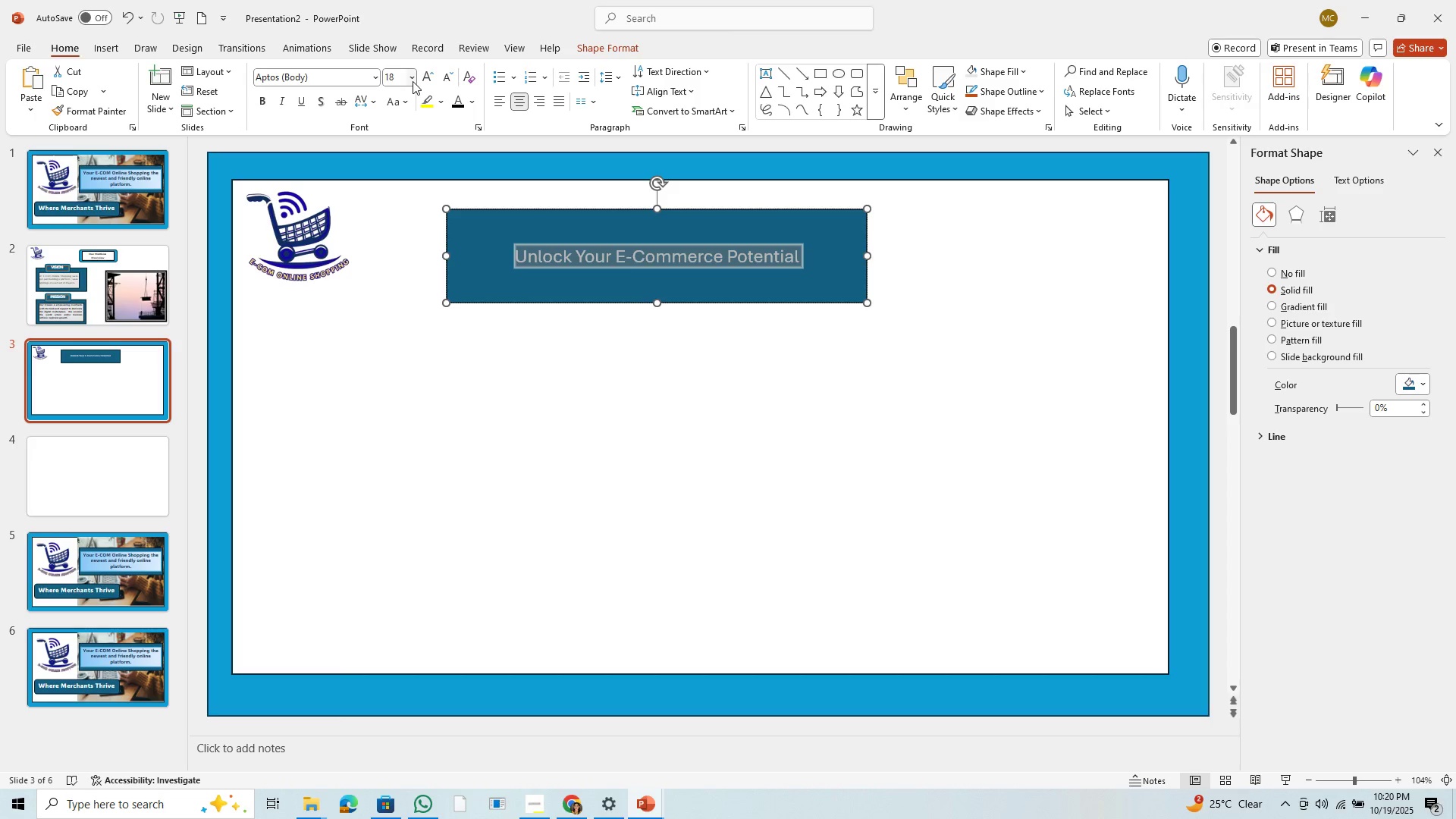 
left_click([412, 80])
 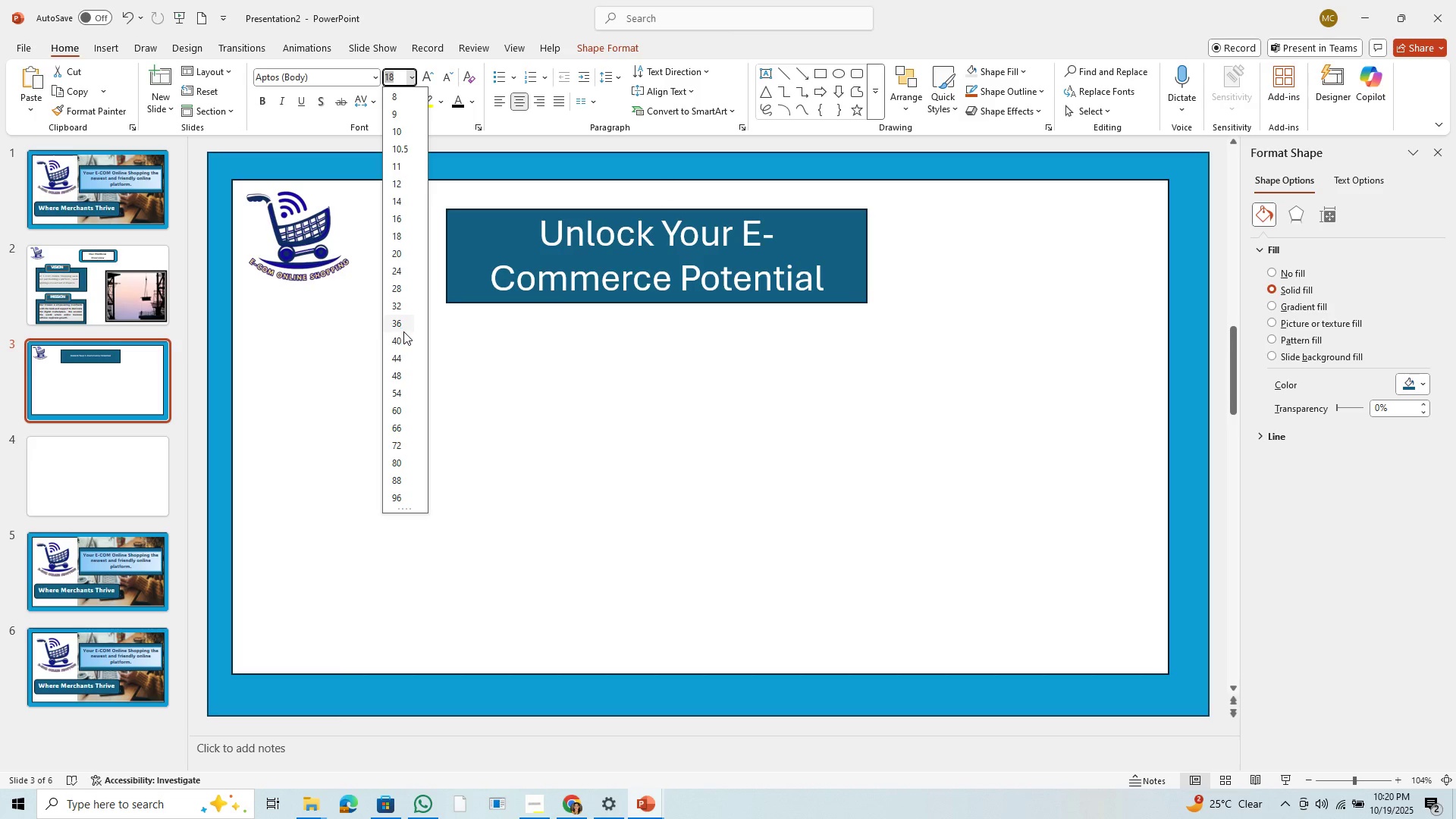 
left_click([403, 347])
 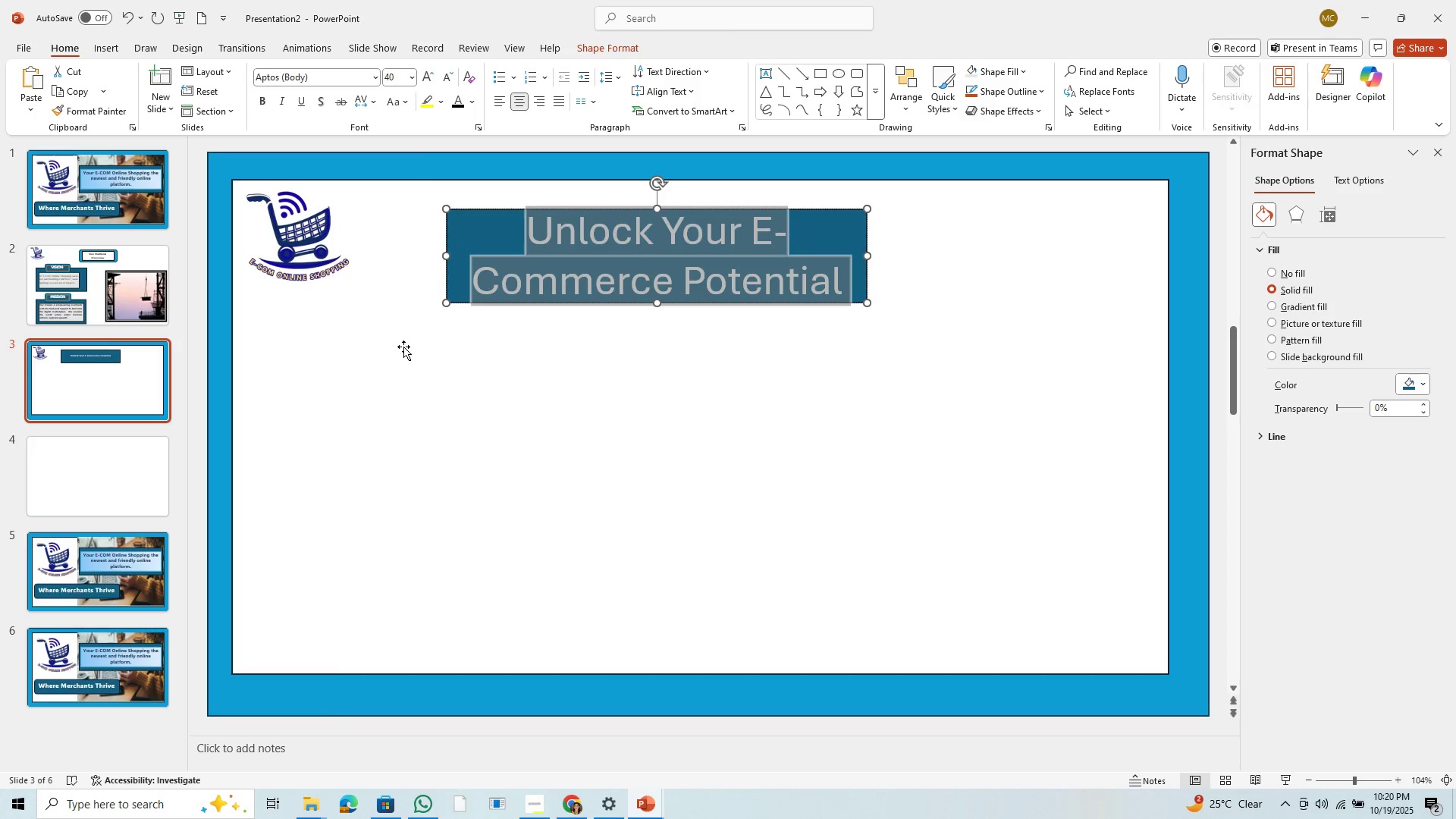 
hold_key(key=ControlLeft, duration=1.5)
 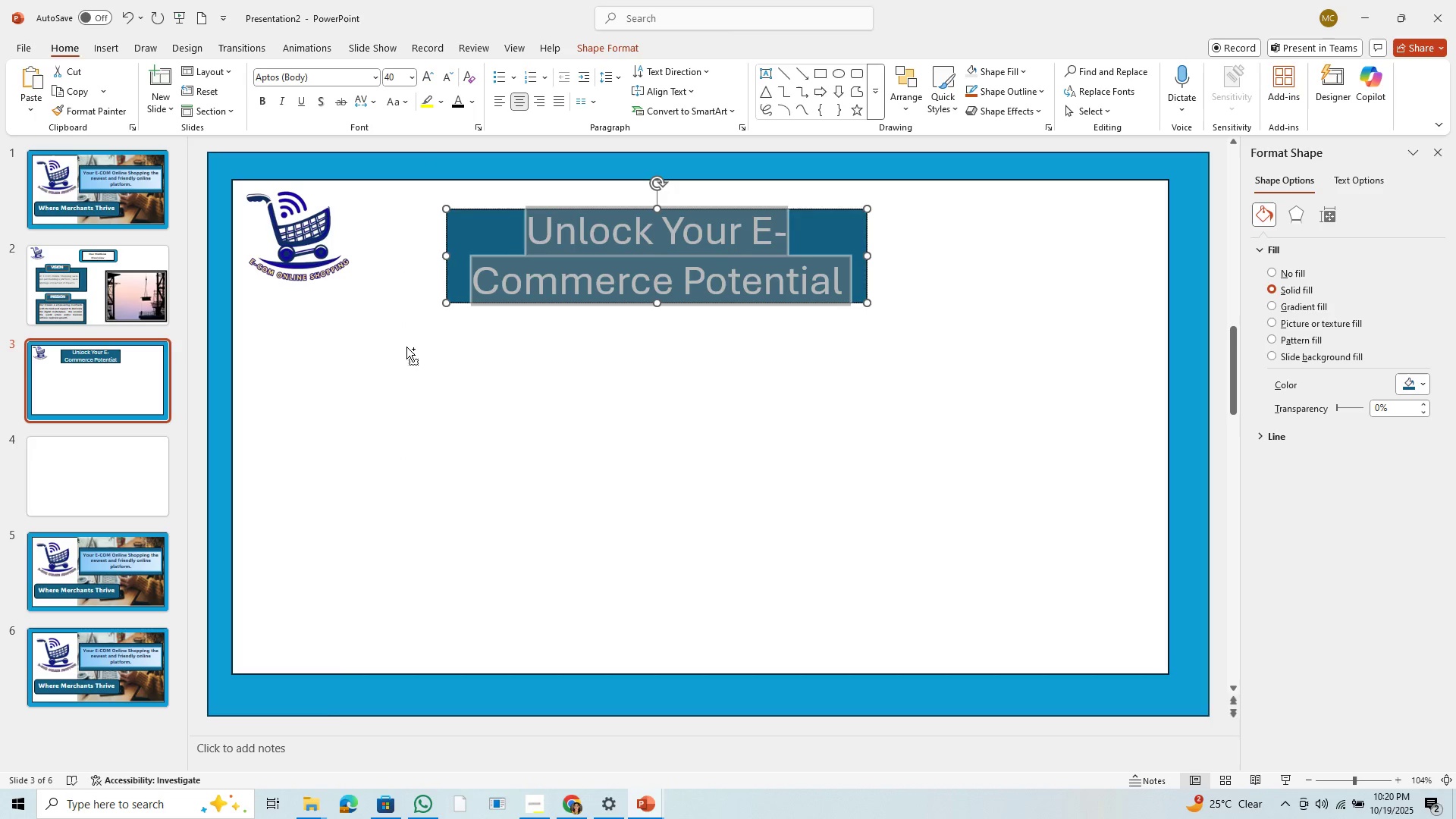 
key(Control+B)
 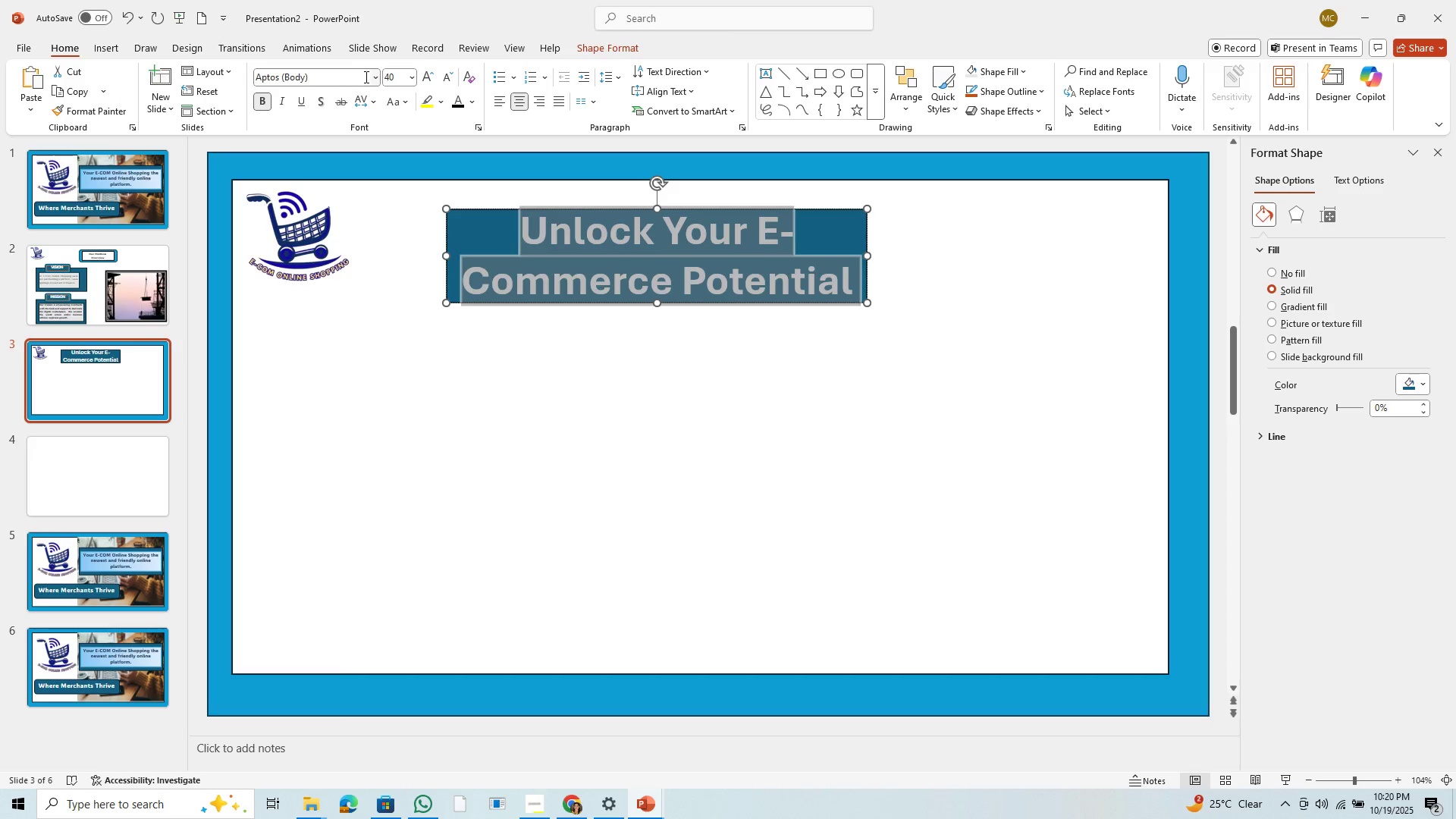 
left_click([378, 75])
 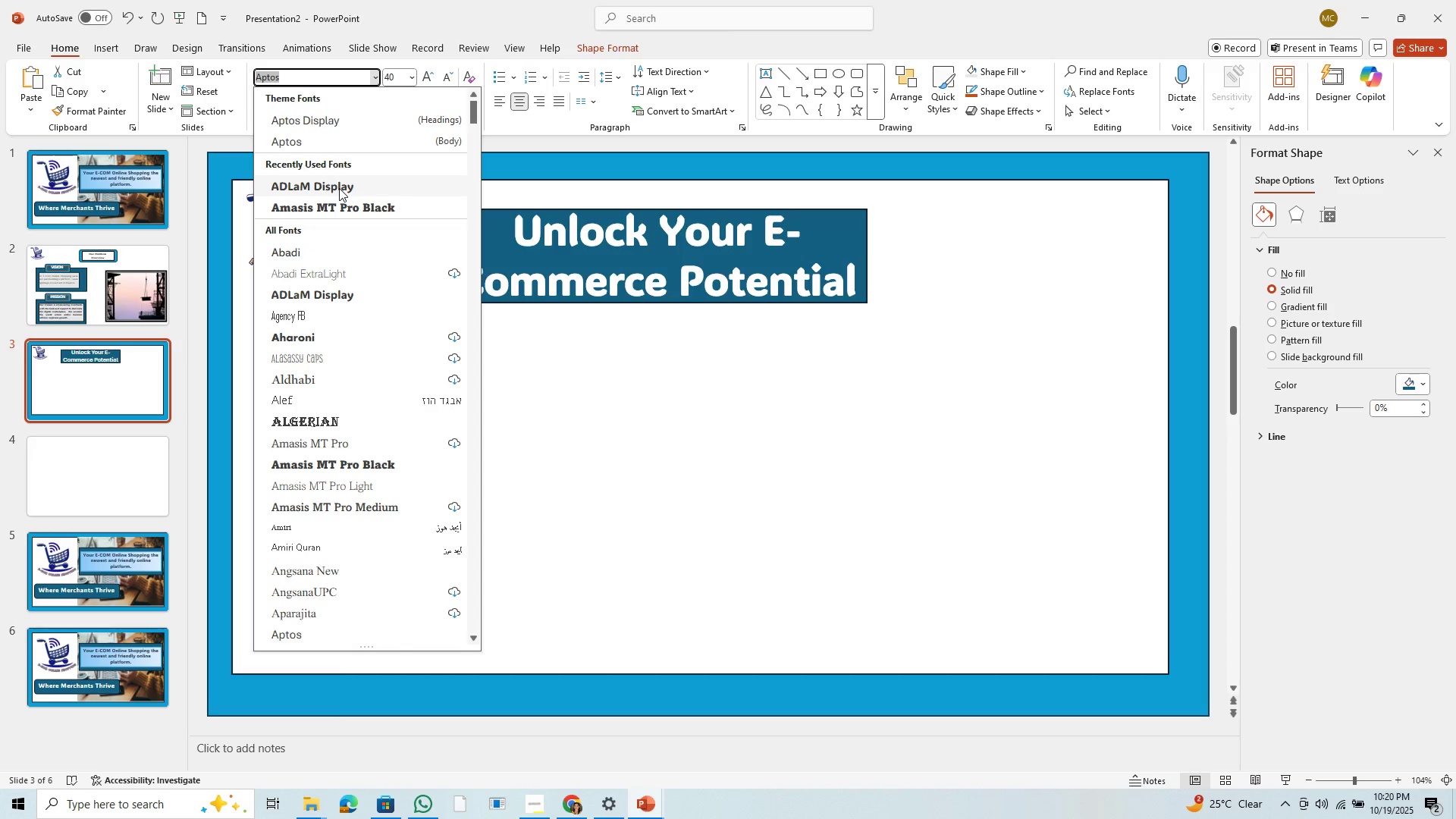 
left_click([339, 188])
 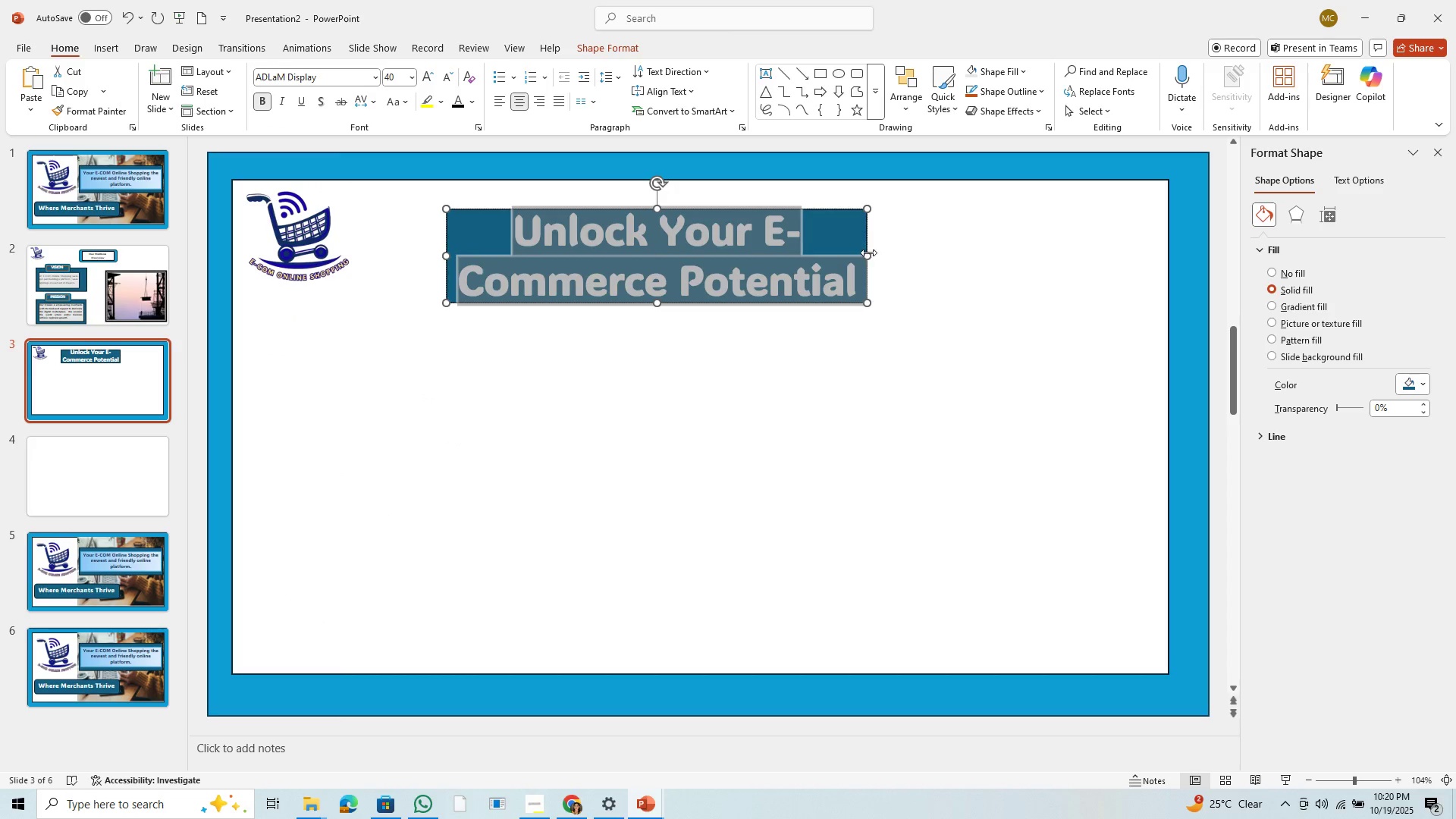 
left_click_drag(start_coordinate=[868, 258], to_coordinate=[1169, 257])
 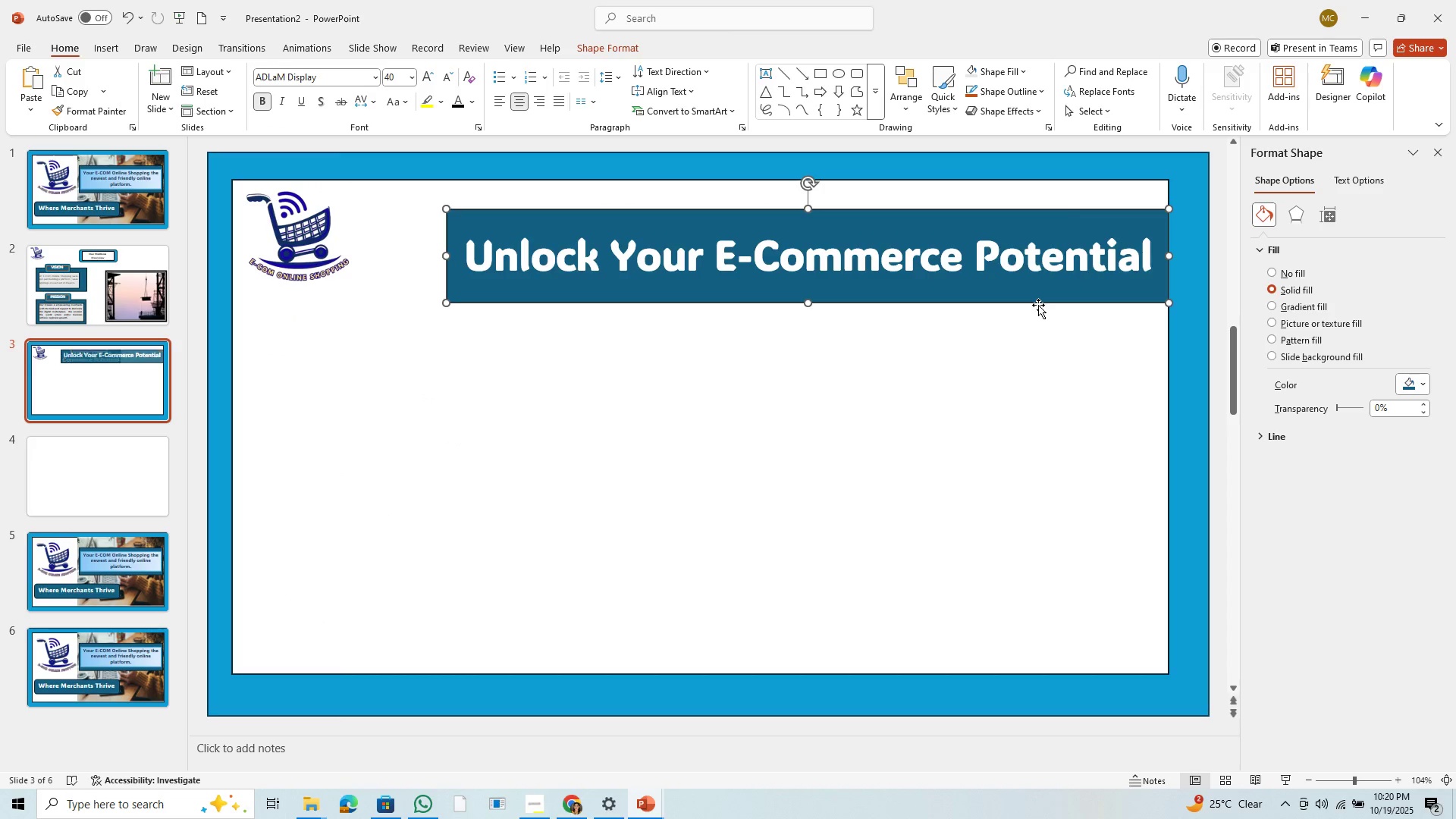 
left_click_drag(start_coordinate=[1038, 305], to_coordinate=[976, 304])
 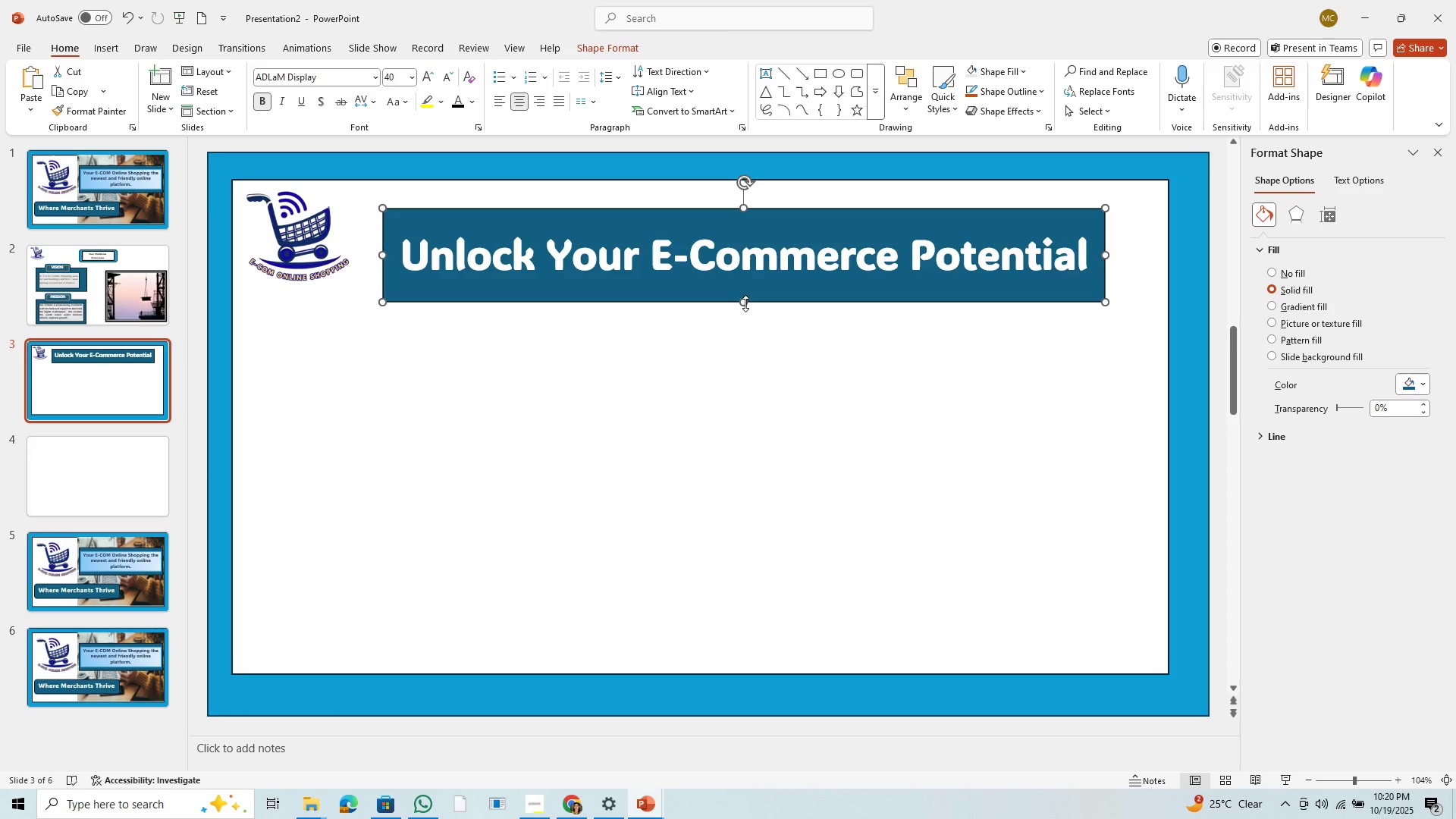 
left_click_drag(start_coordinate=[745, 303], to_coordinate=[759, 275])
 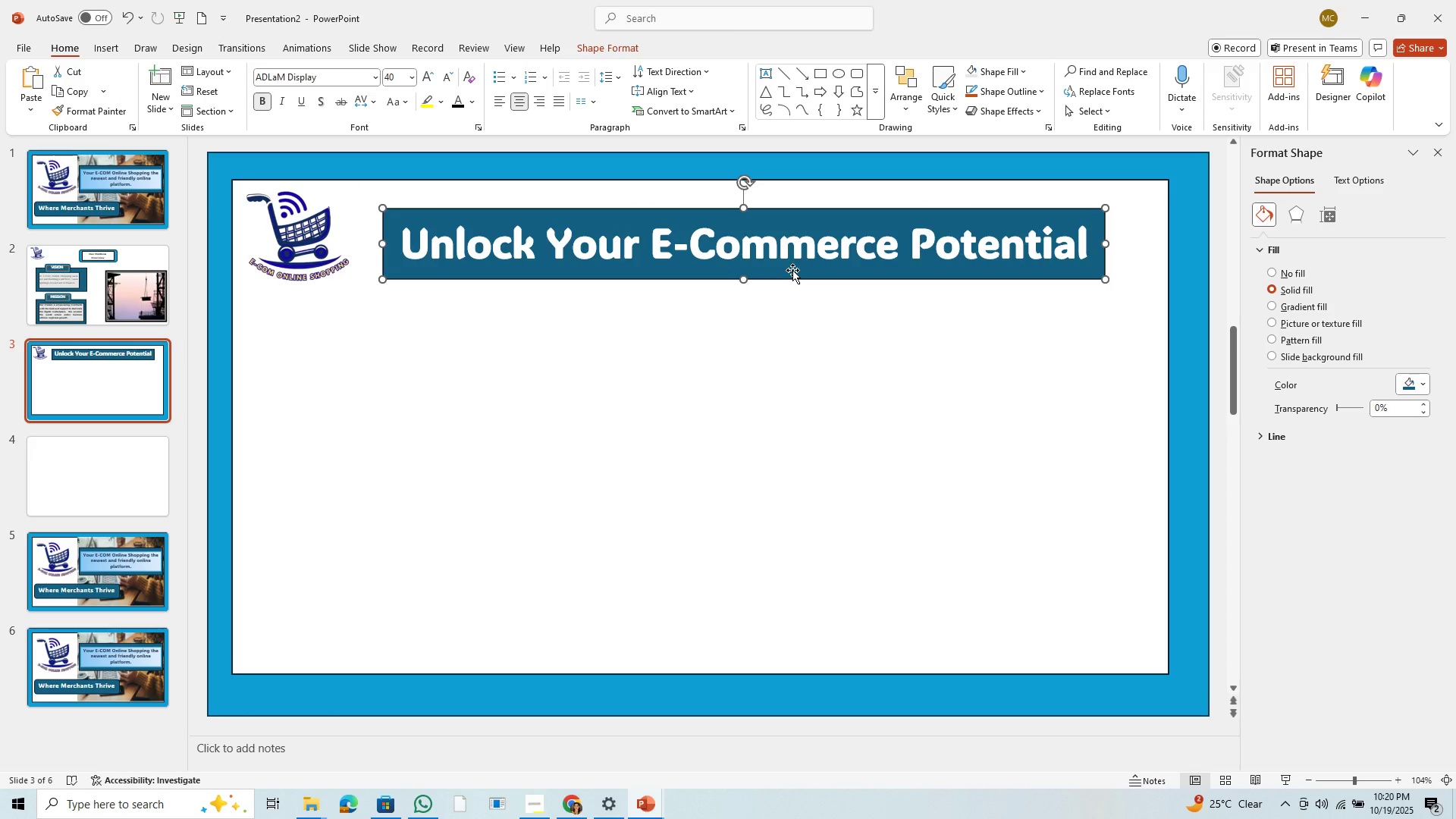 
left_click_drag(start_coordinate=[794, 269], to_coordinate=[827, 271])
 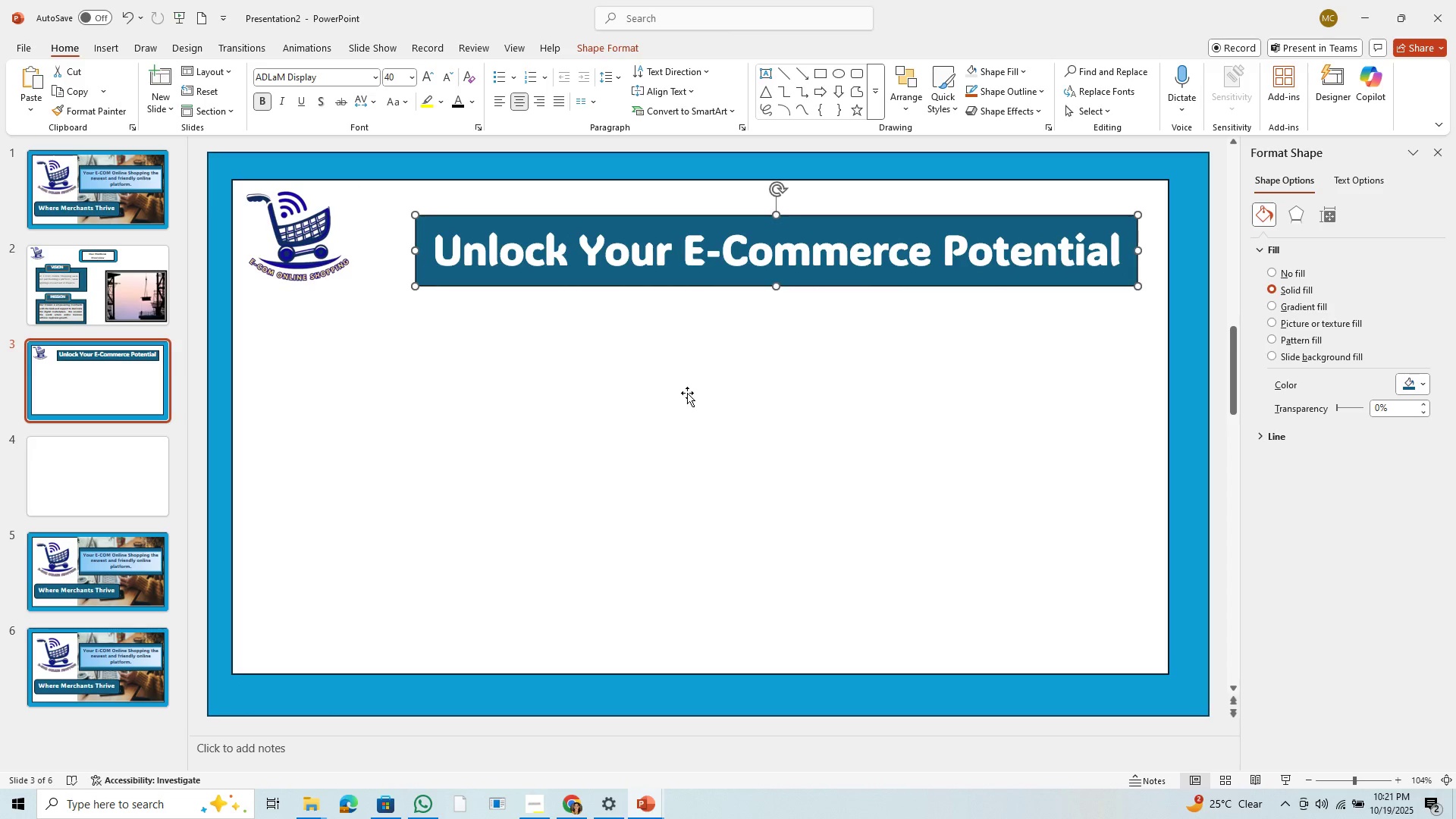 
left_click([526, 454])
 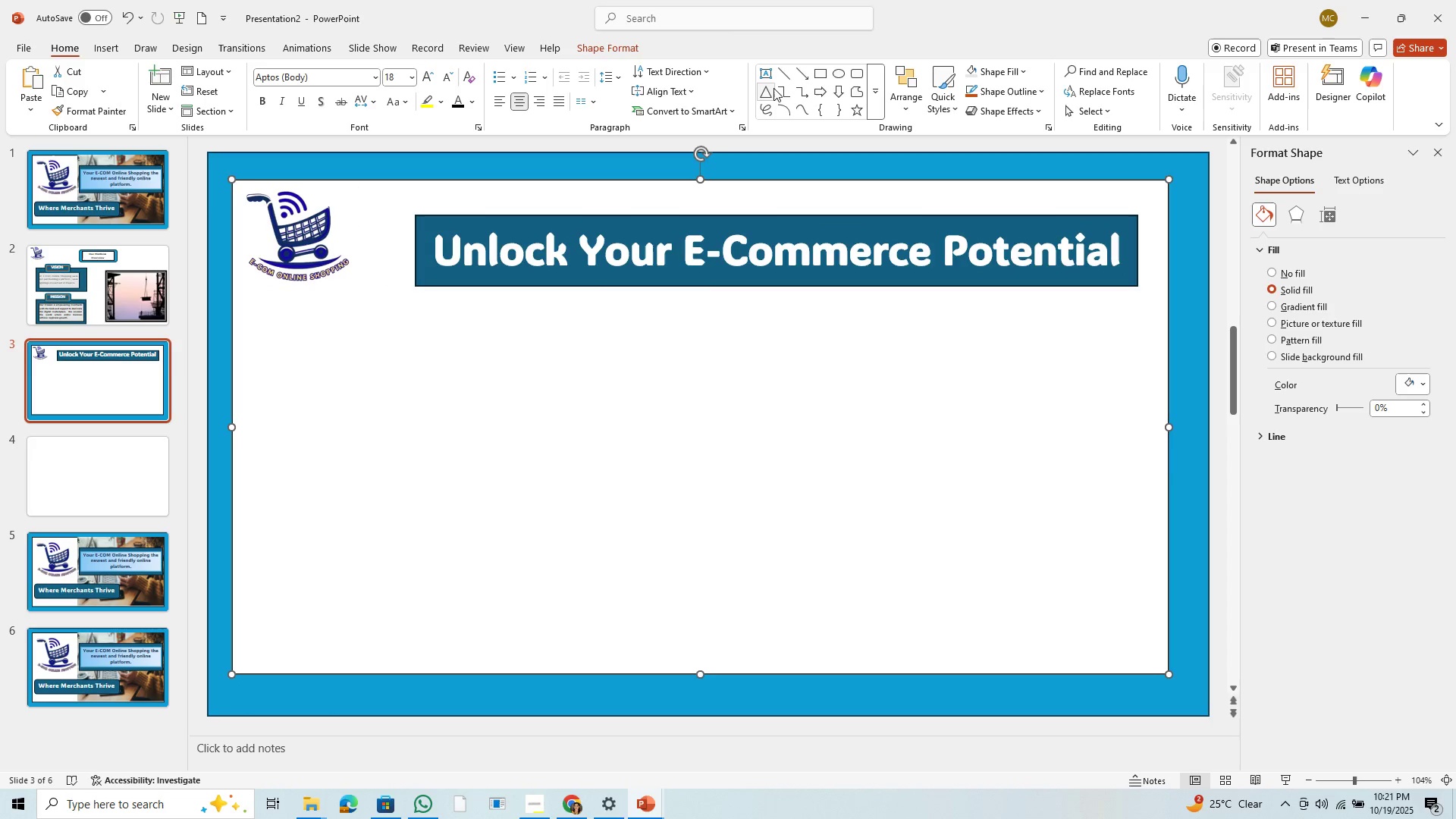 
mouse_move([836, 73])
 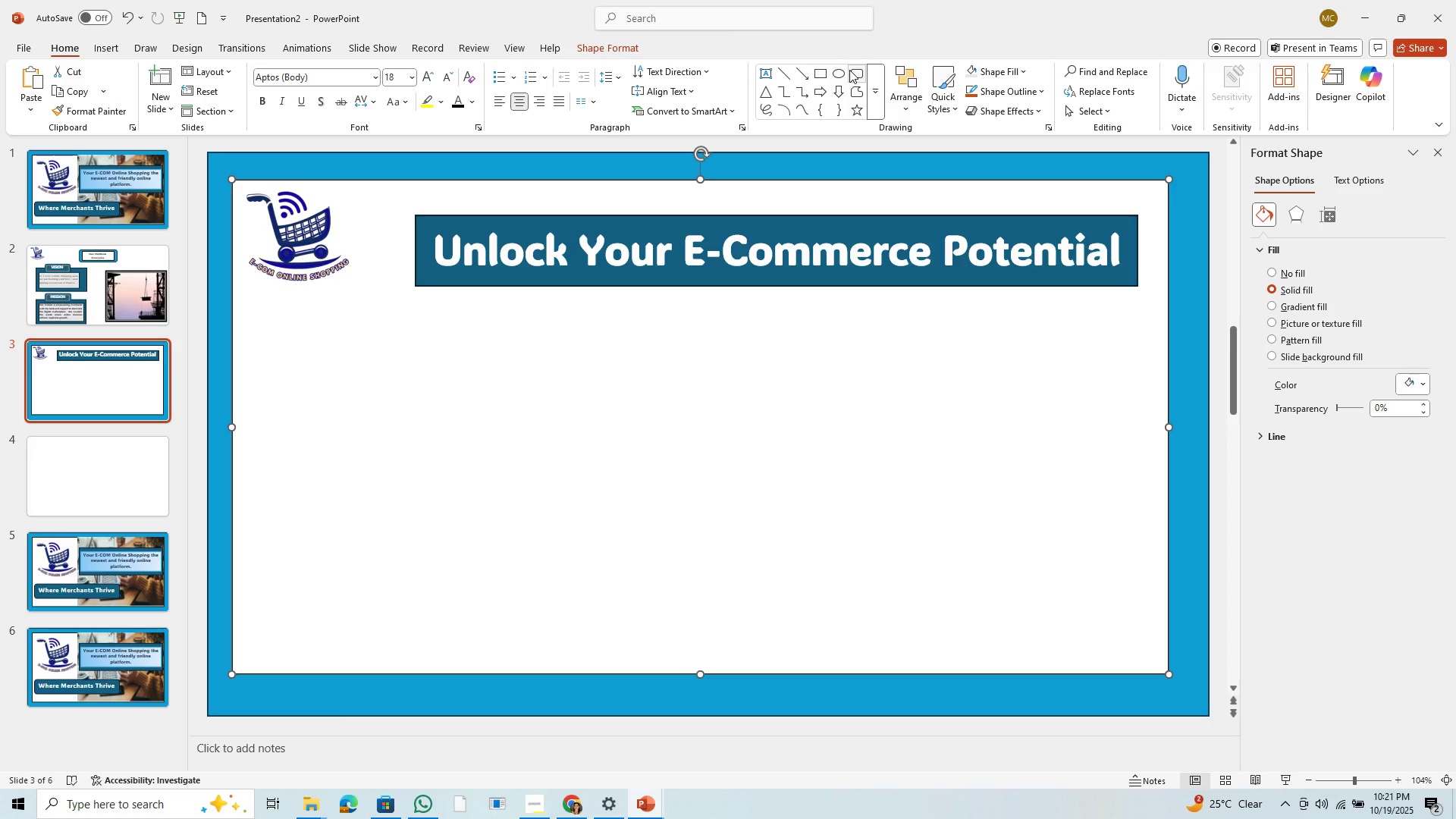 
left_click([849, 70])
 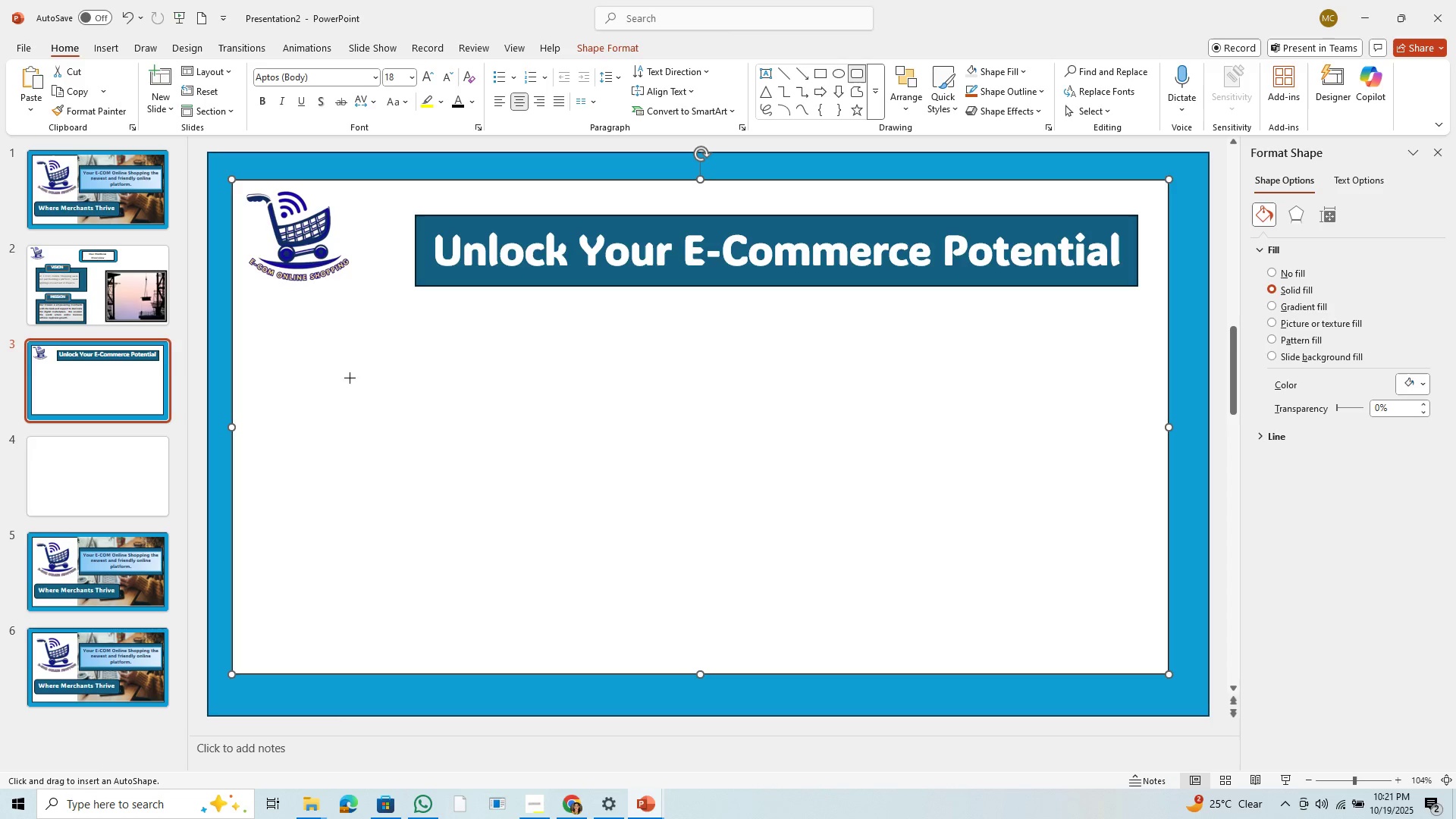 
left_click_drag(start_coordinate=[314, 368], to_coordinate=[648, 635])
 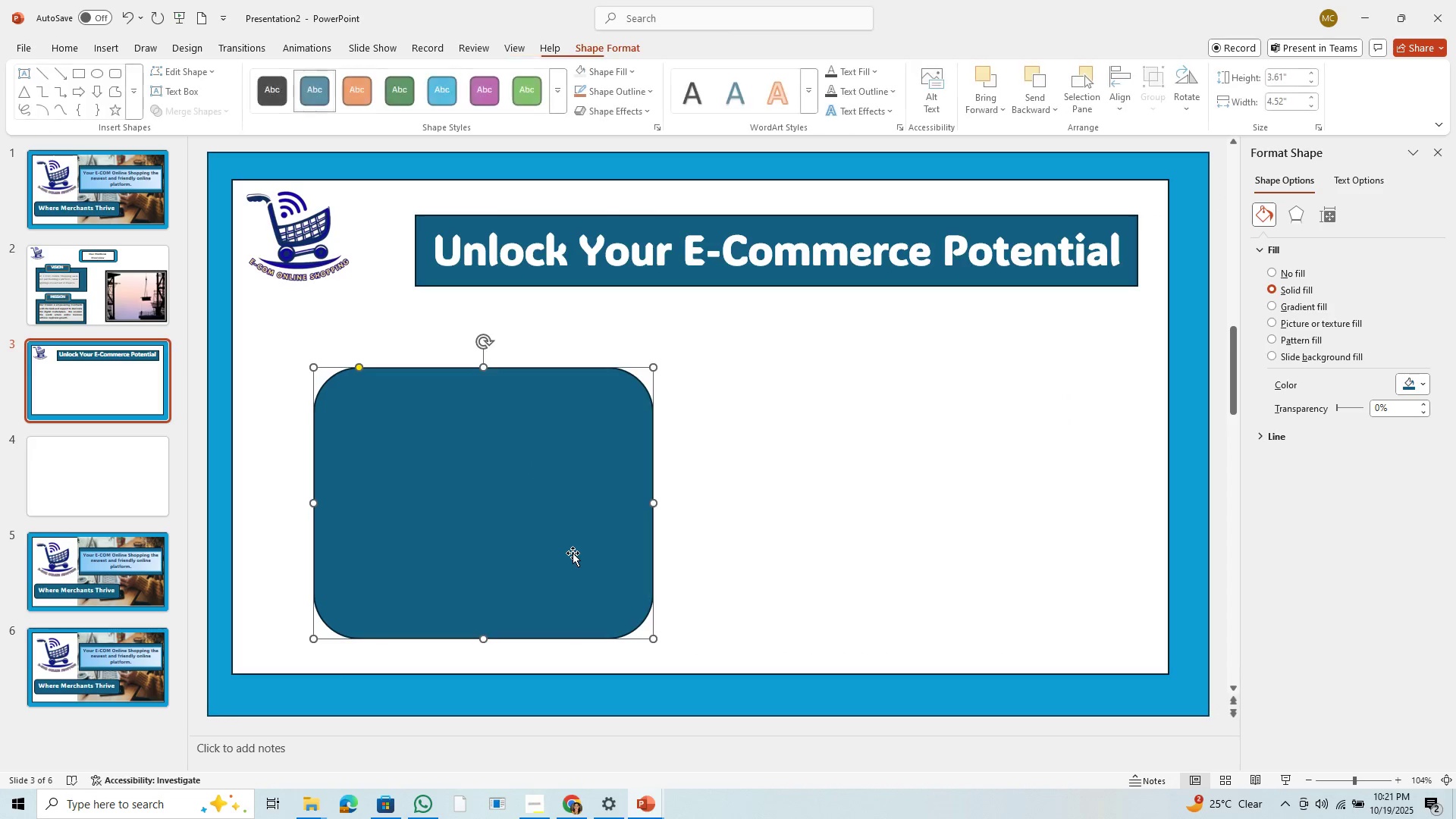 
left_click_drag(start_coordinate=[573, 553], to_coordinate=[535, 522])
 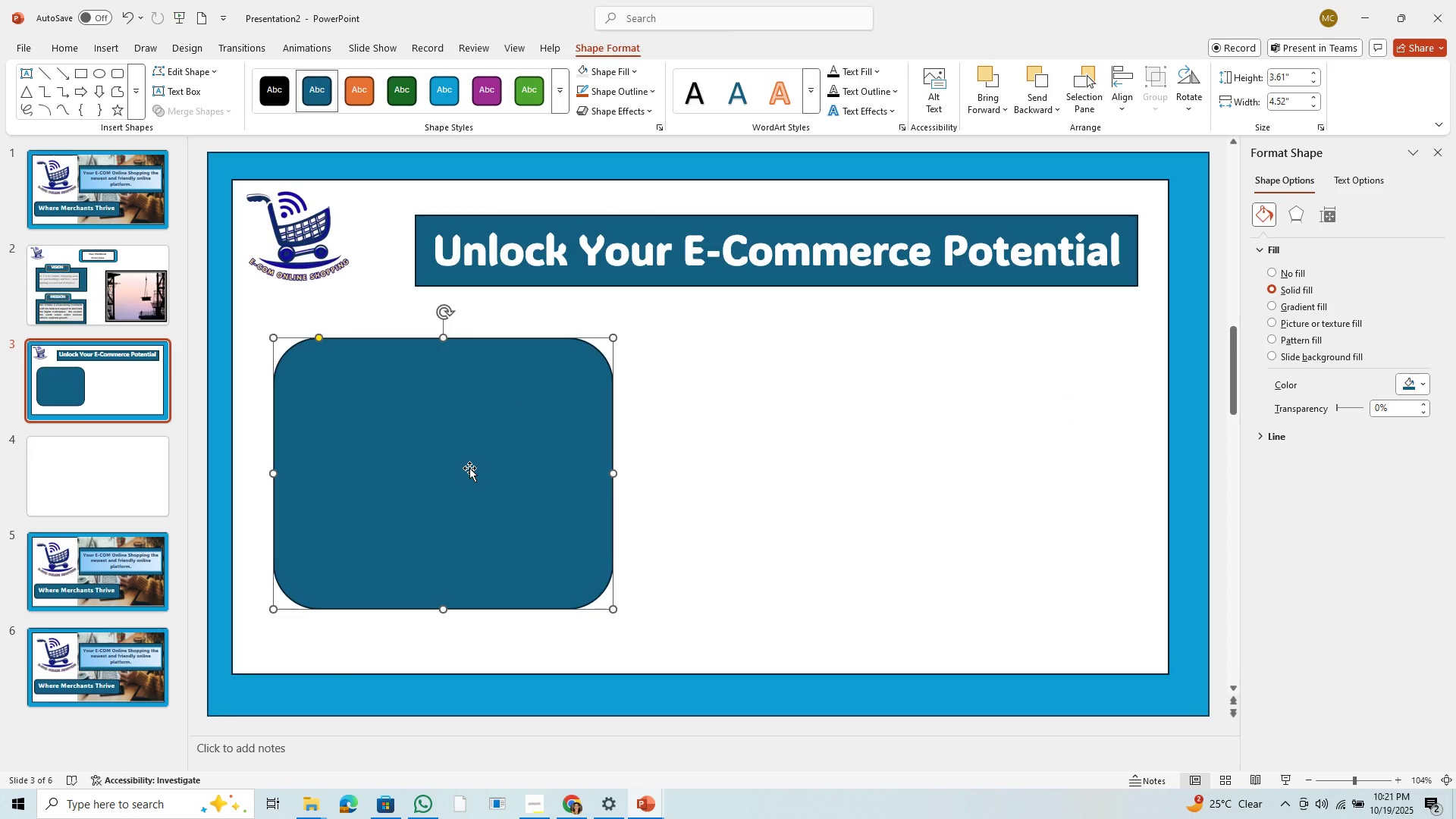 
left_click([469, 468])
 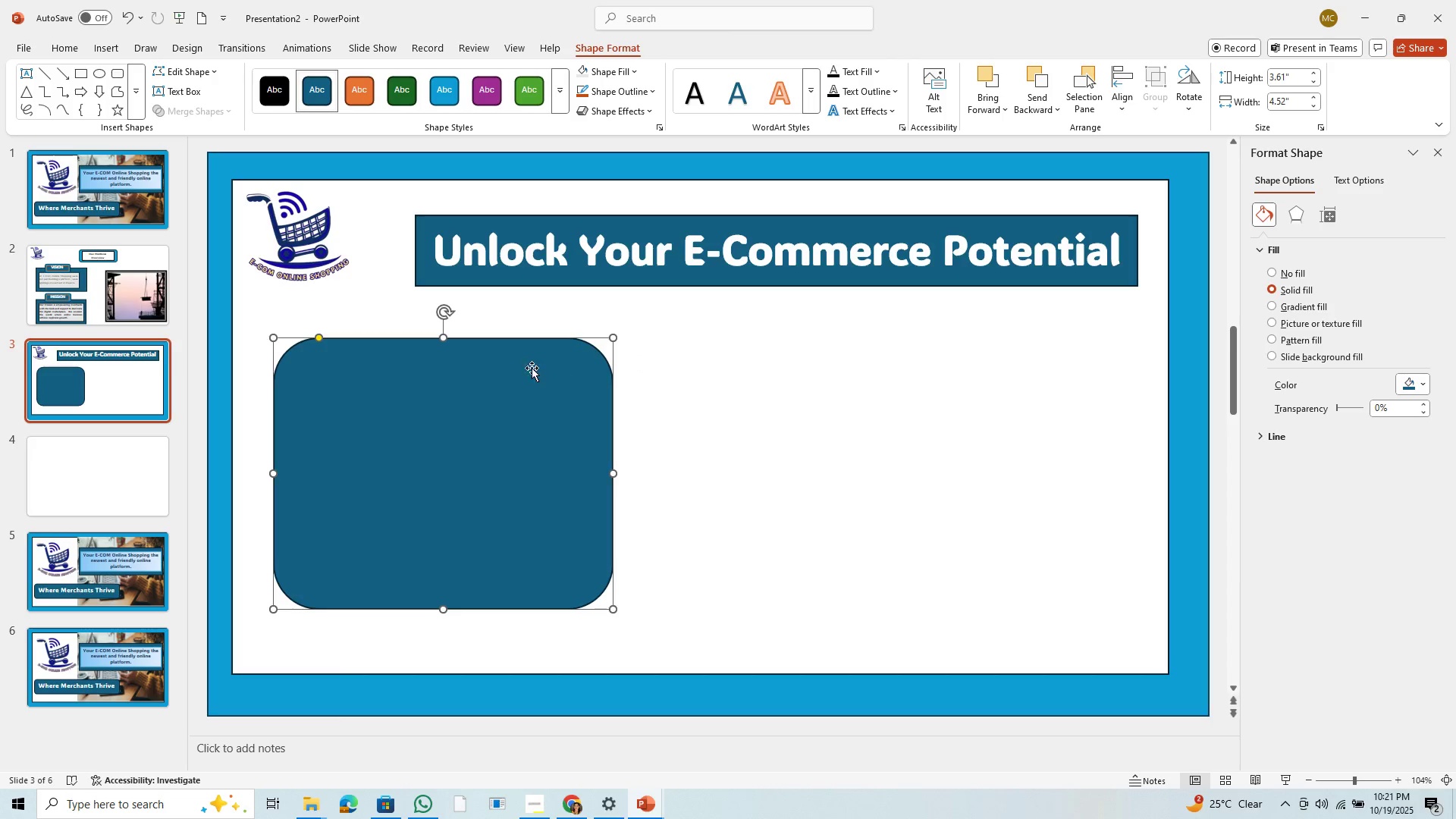 
double_click([471, 413])
 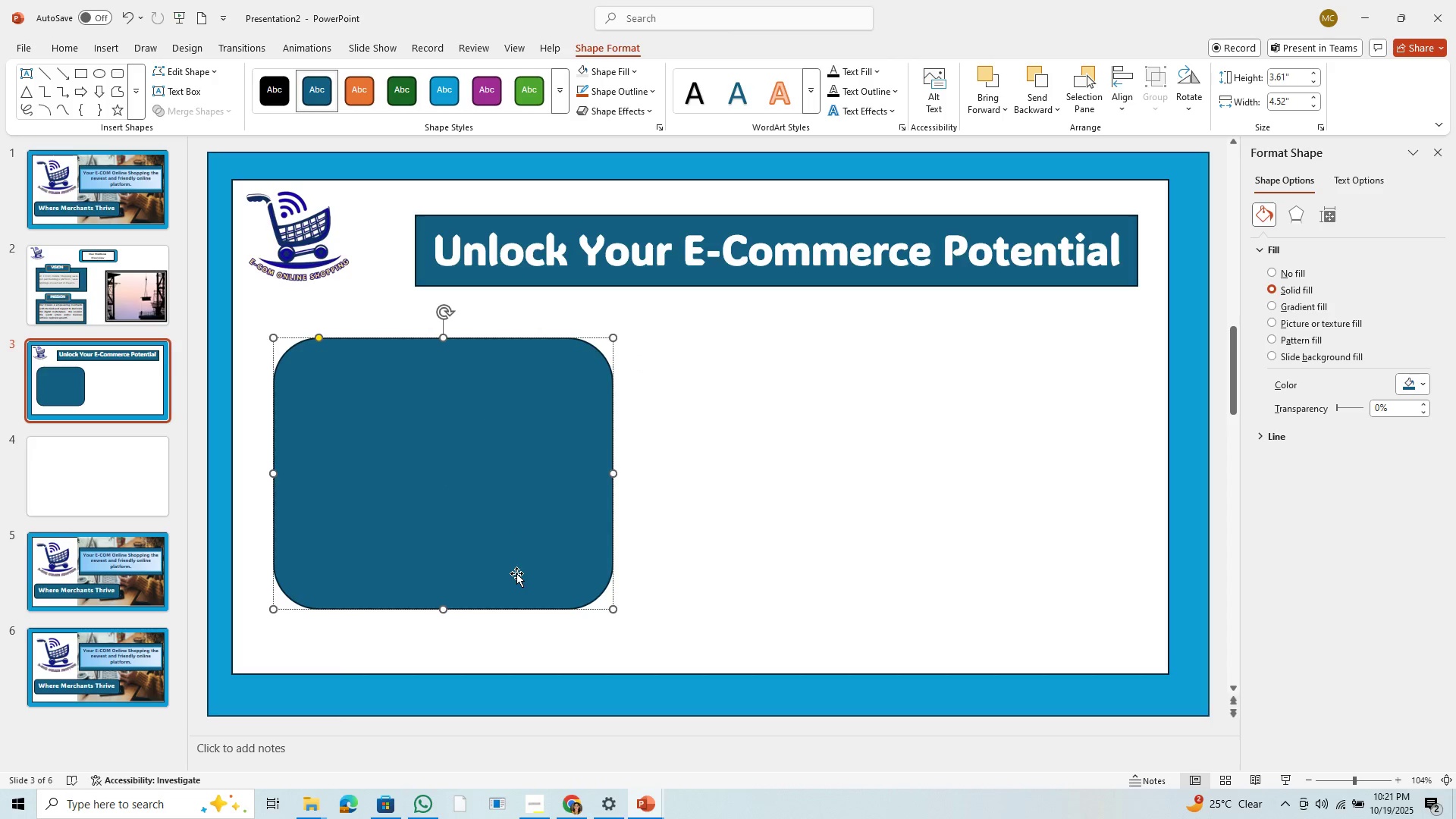 
type(What )
key(Backspace)
type('s our )
key(Backspace)
key(Backspace)
key(Backspace)
key(Backspace)
key(Backspace)
key(Backspace)
key(Backspace)
type( make us different?)
 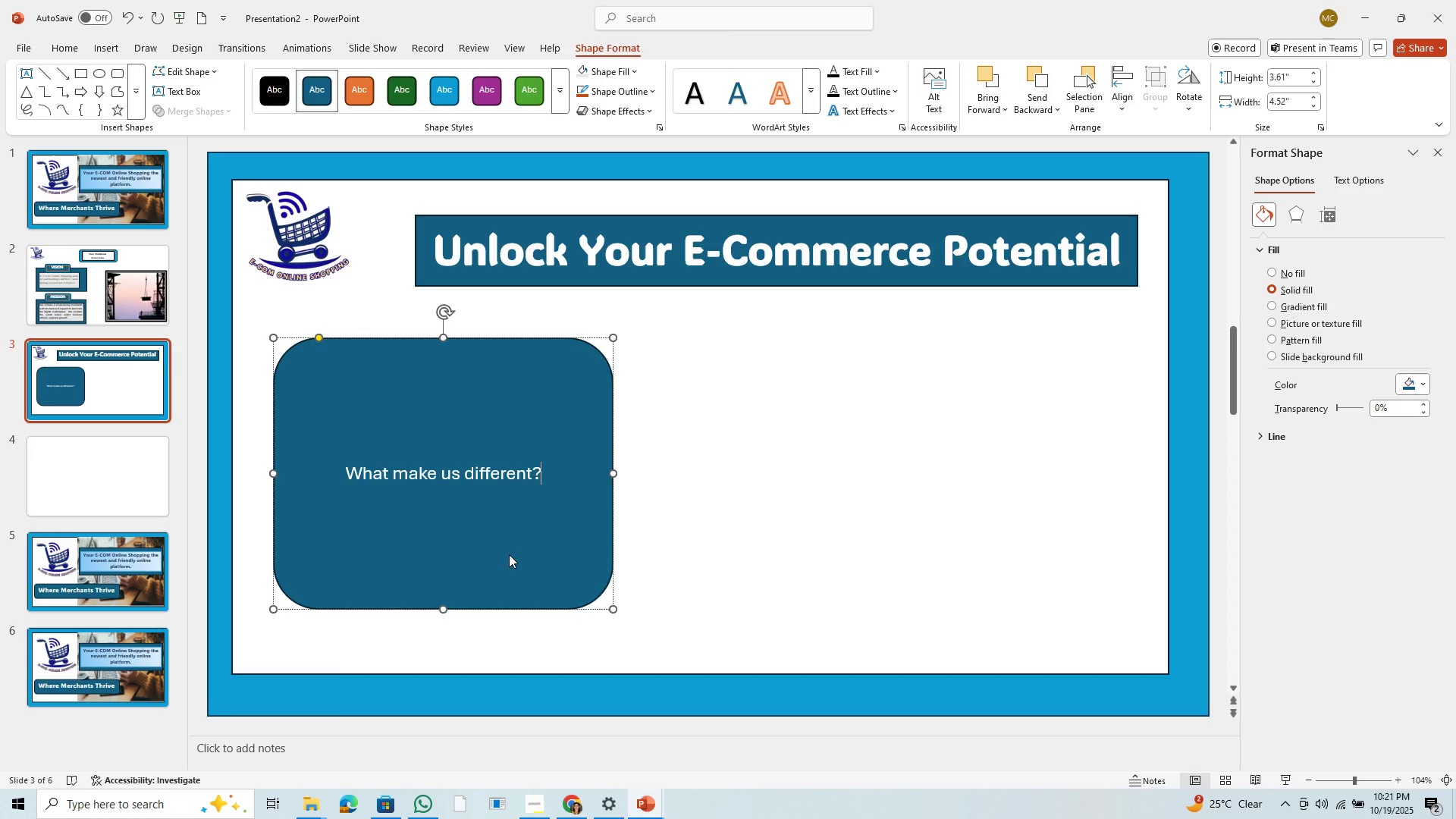 
key(Enter)
 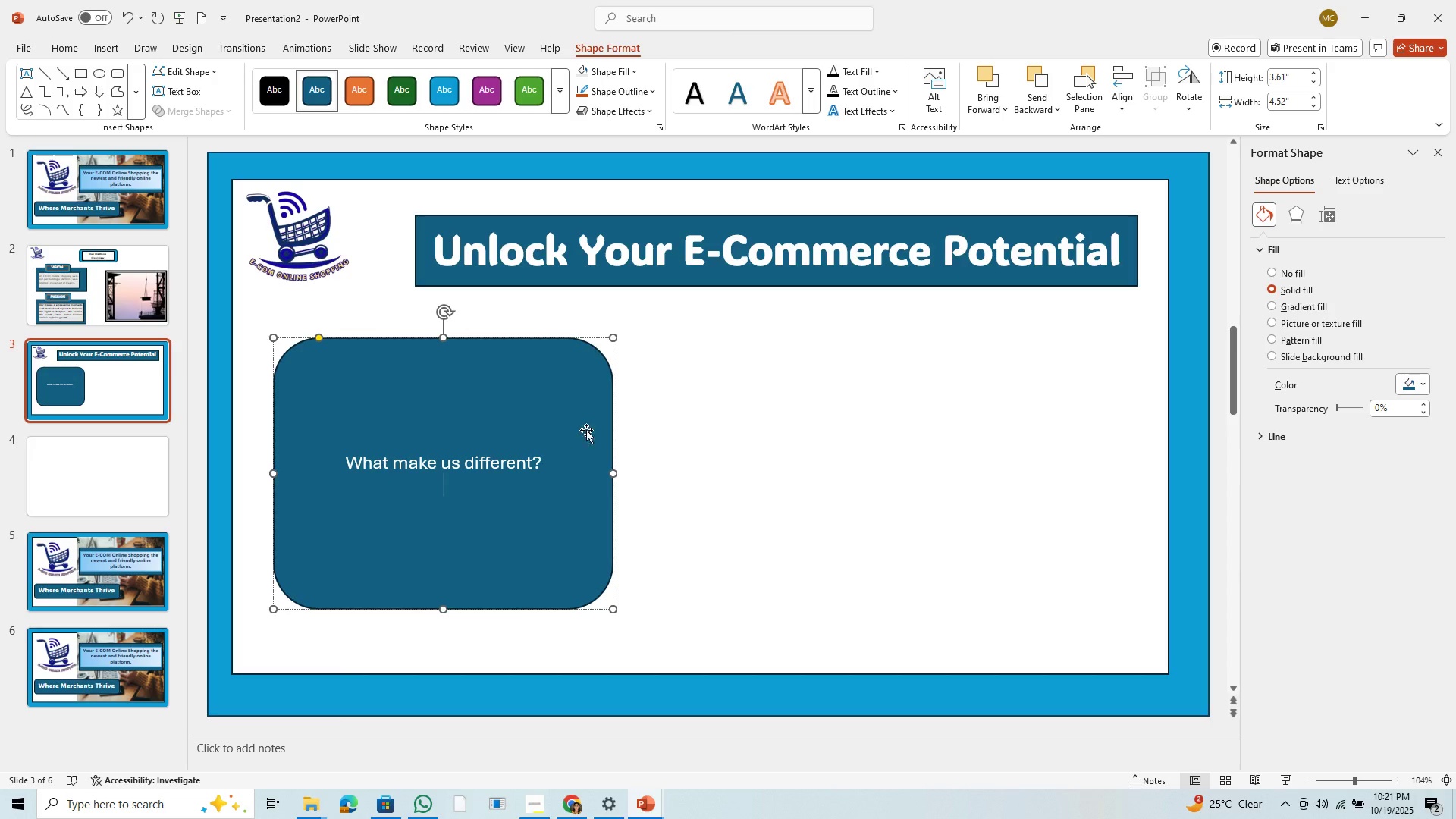 
wait(6.42)
 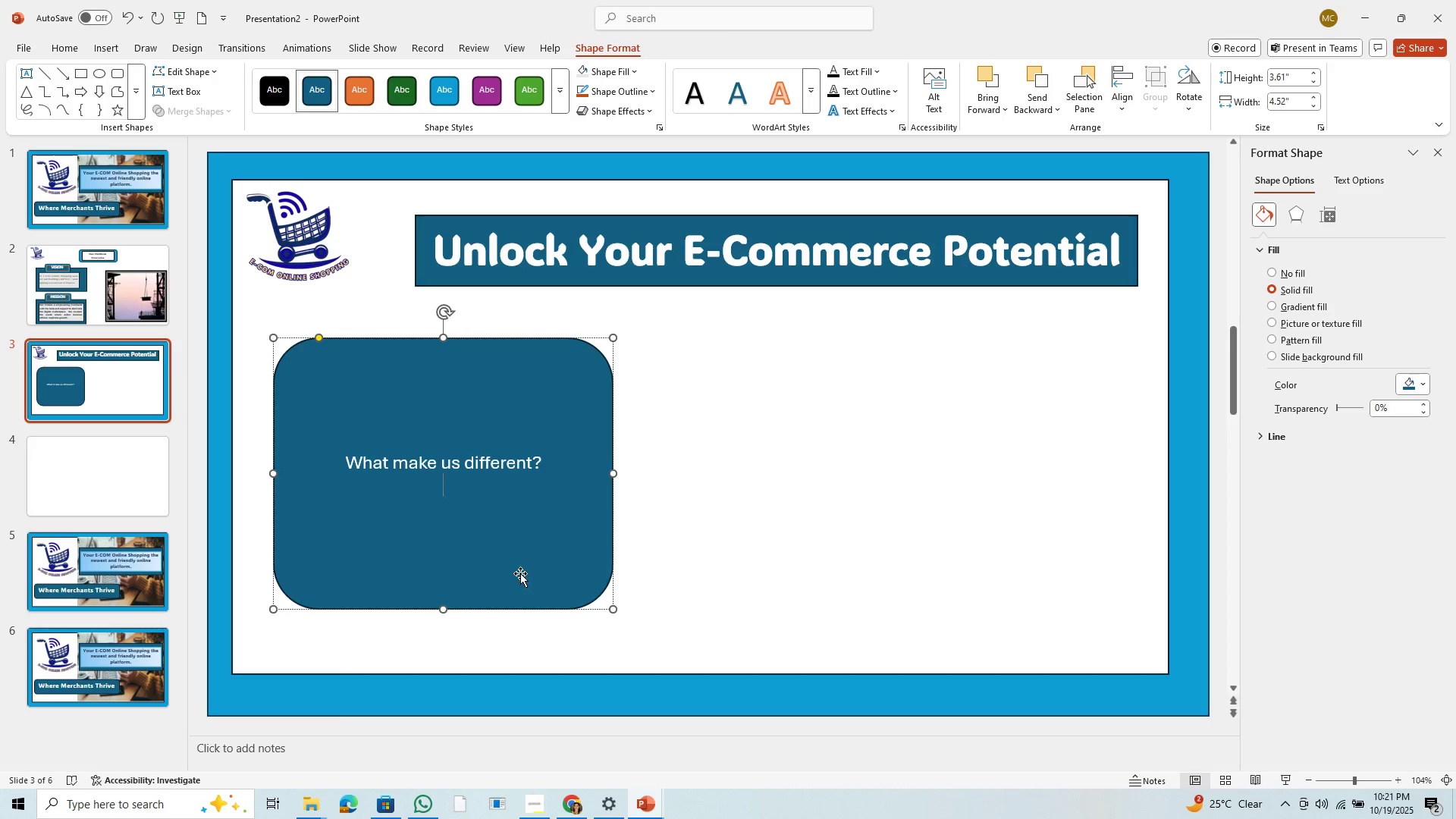 
left_click([188, 52])
 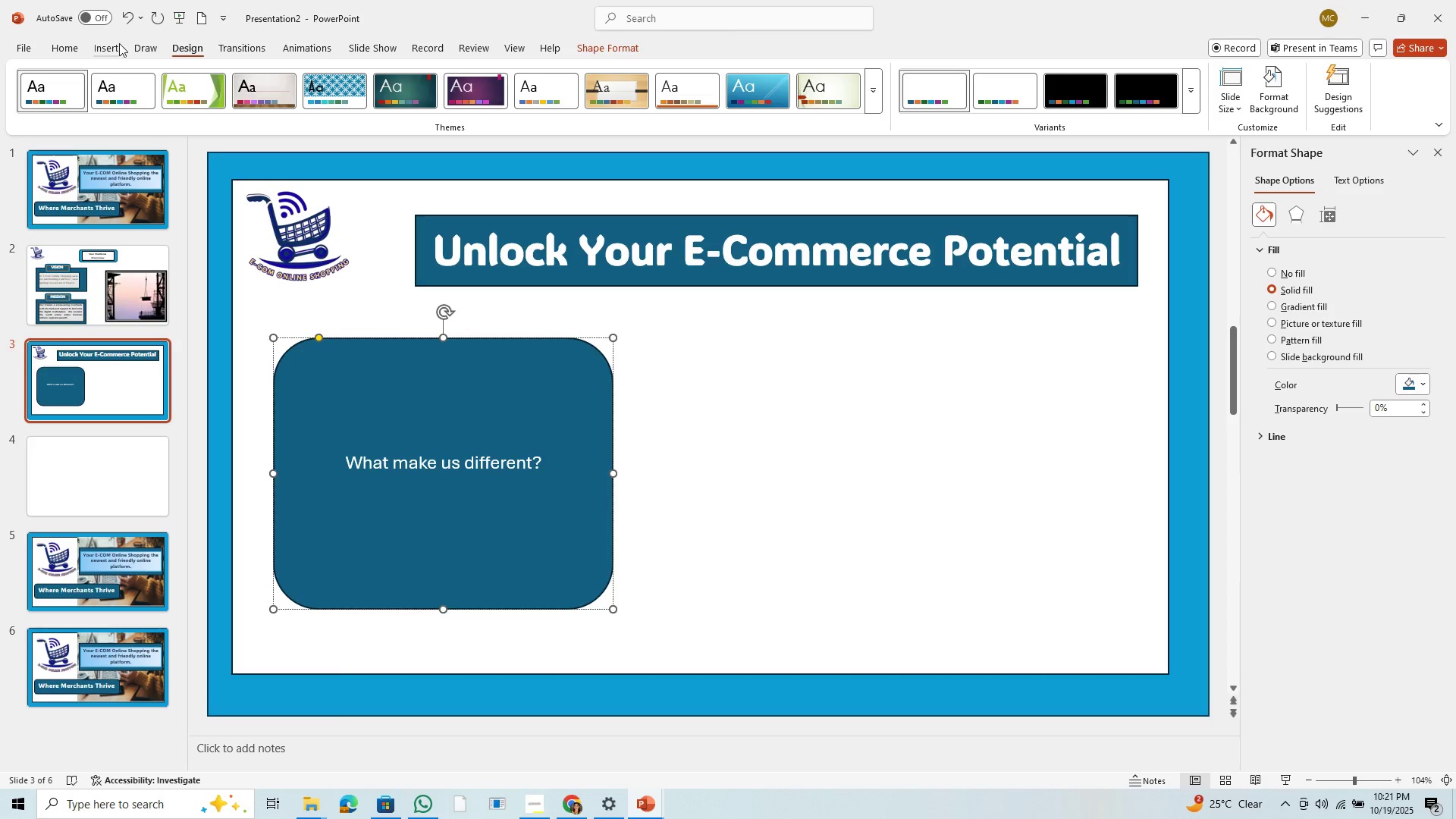 
left_click([120, 46])
 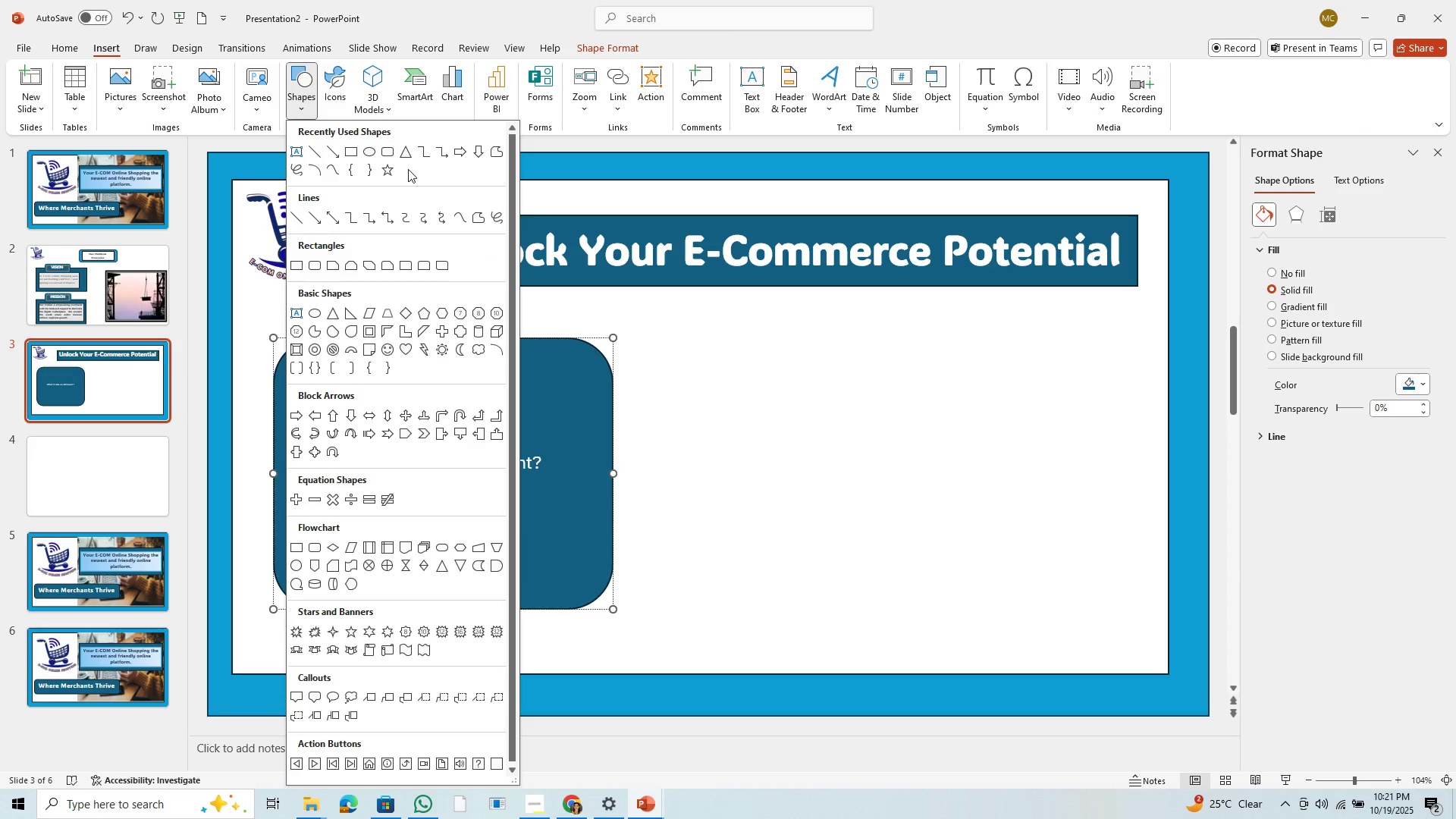 
wait(8.66)
 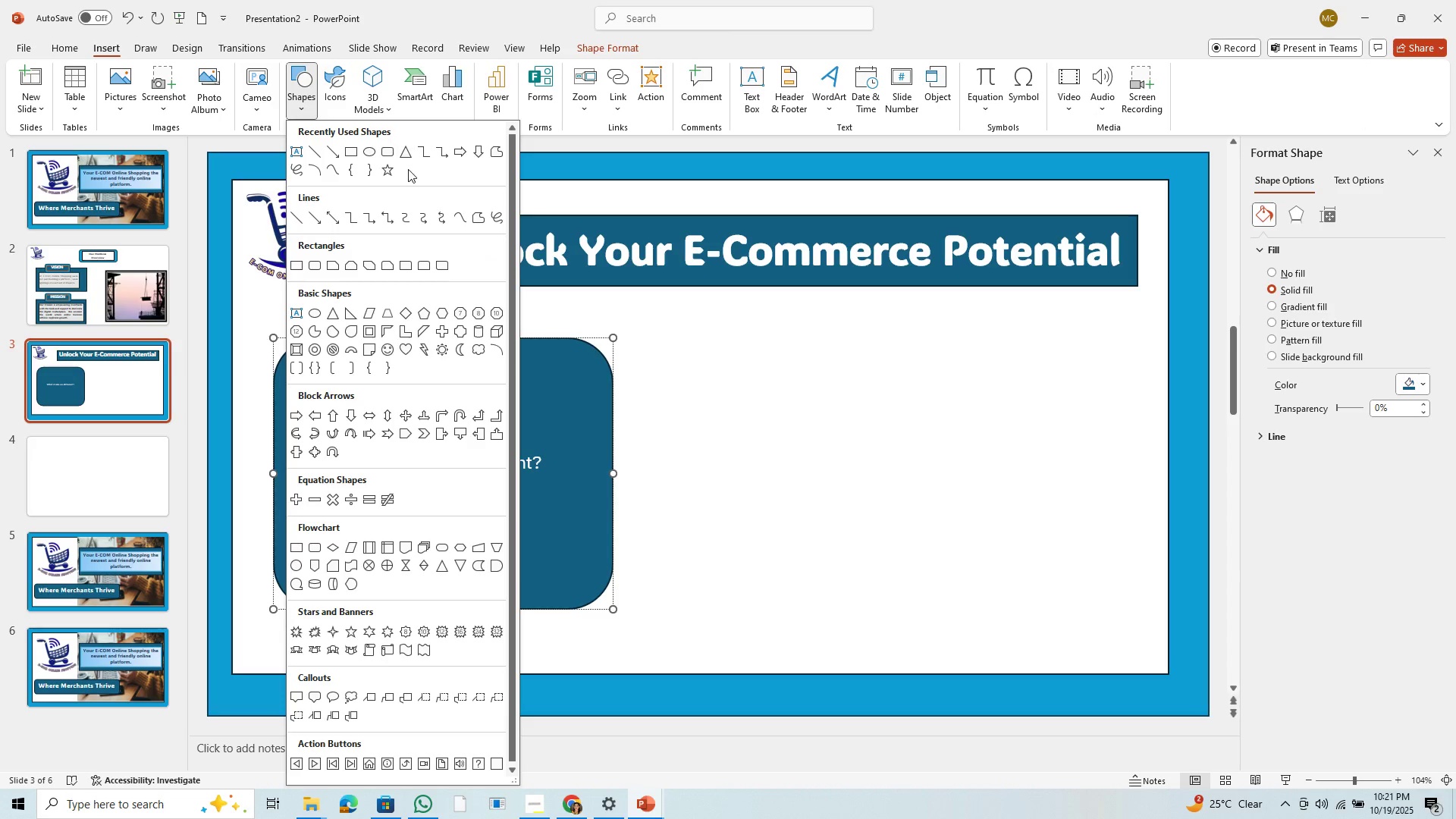 
scroll: coordinate [391, 609], scroll_direction: down, amount: 1.0
 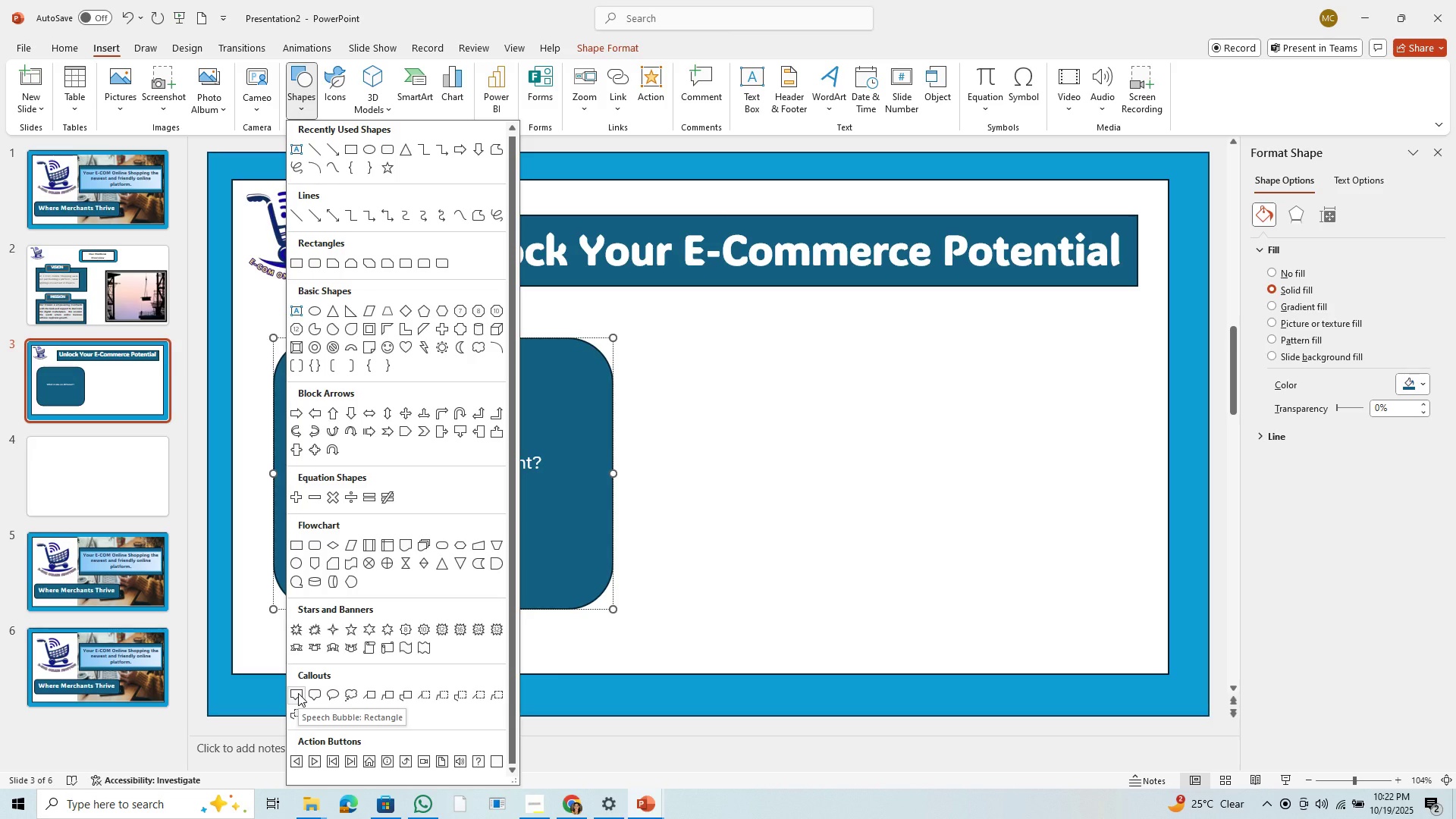 
left_click([298, 693])
 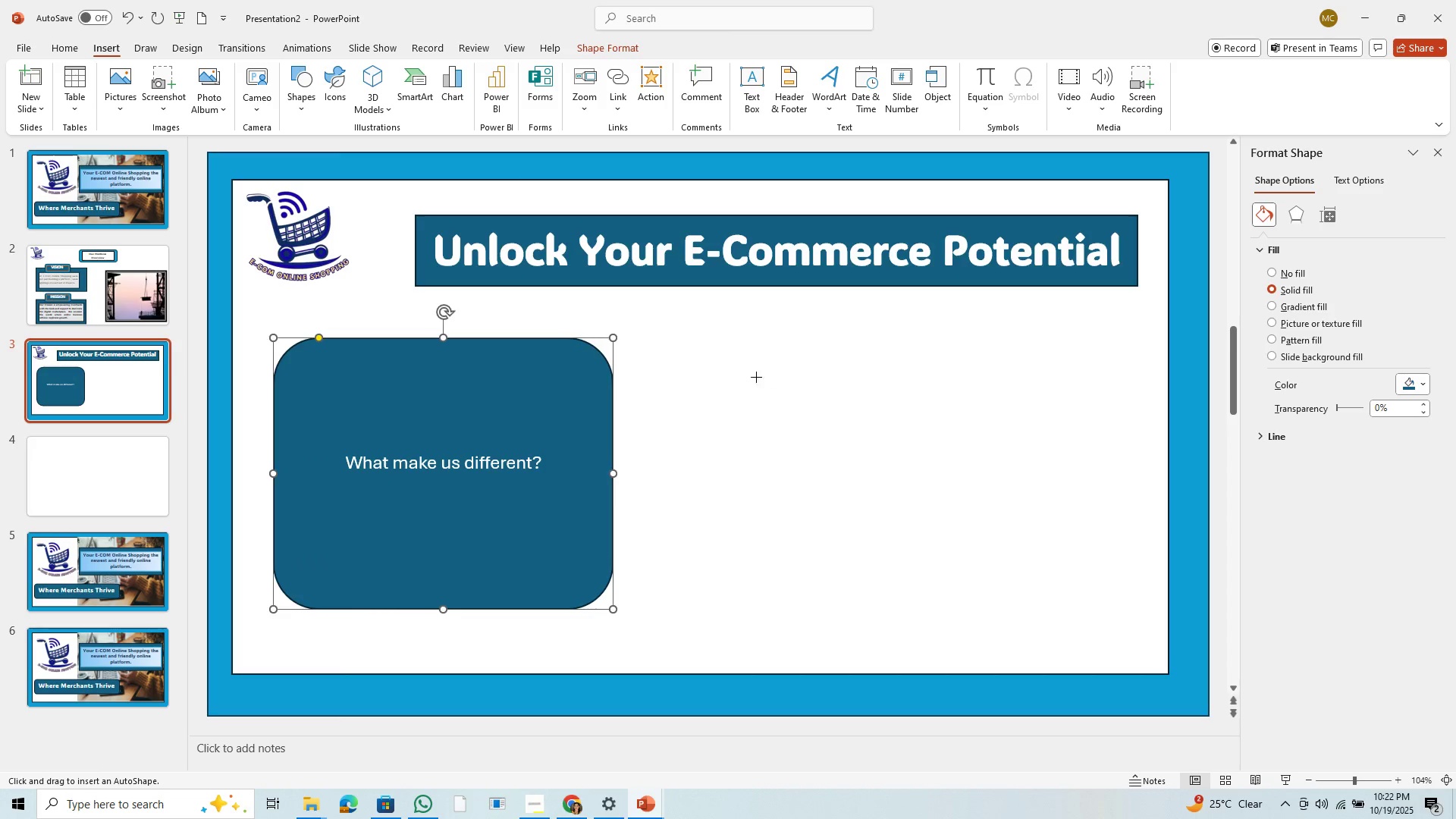 
left_click_drag(start_coordinate=[694, 354], to_coordinate=[930, 443])
 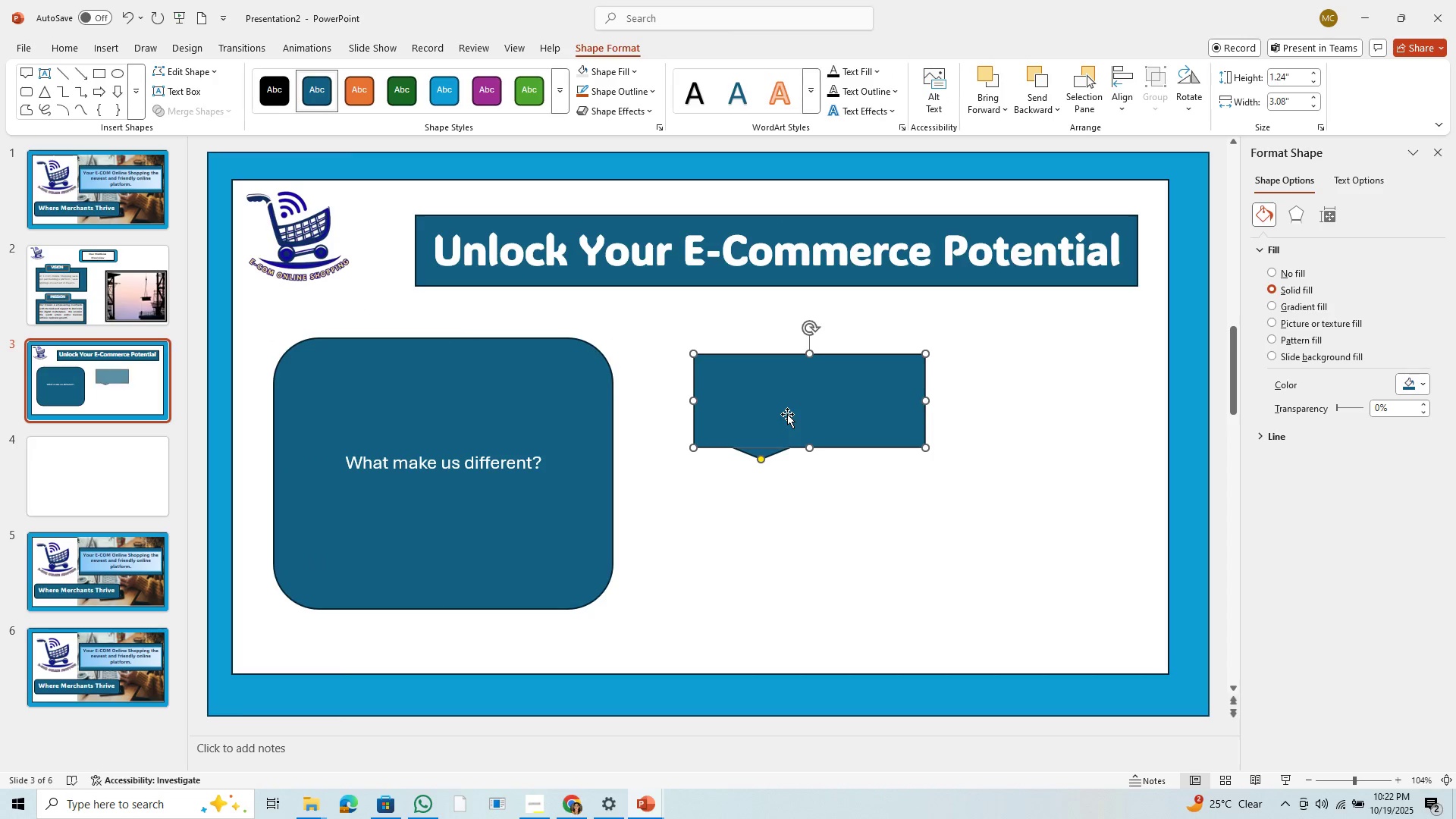 
double_click([787, 413])
 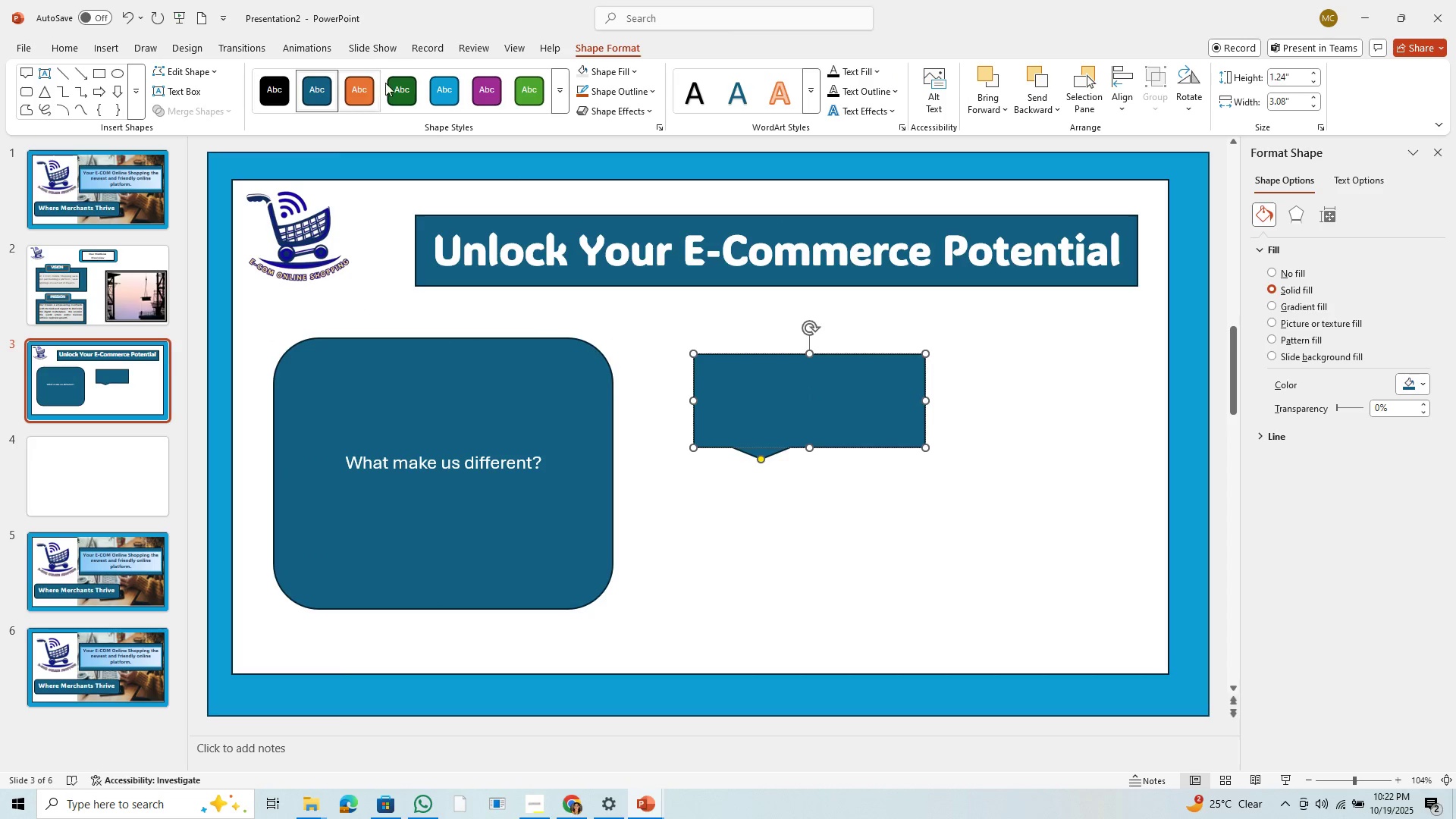 
left_click([444, 93])
 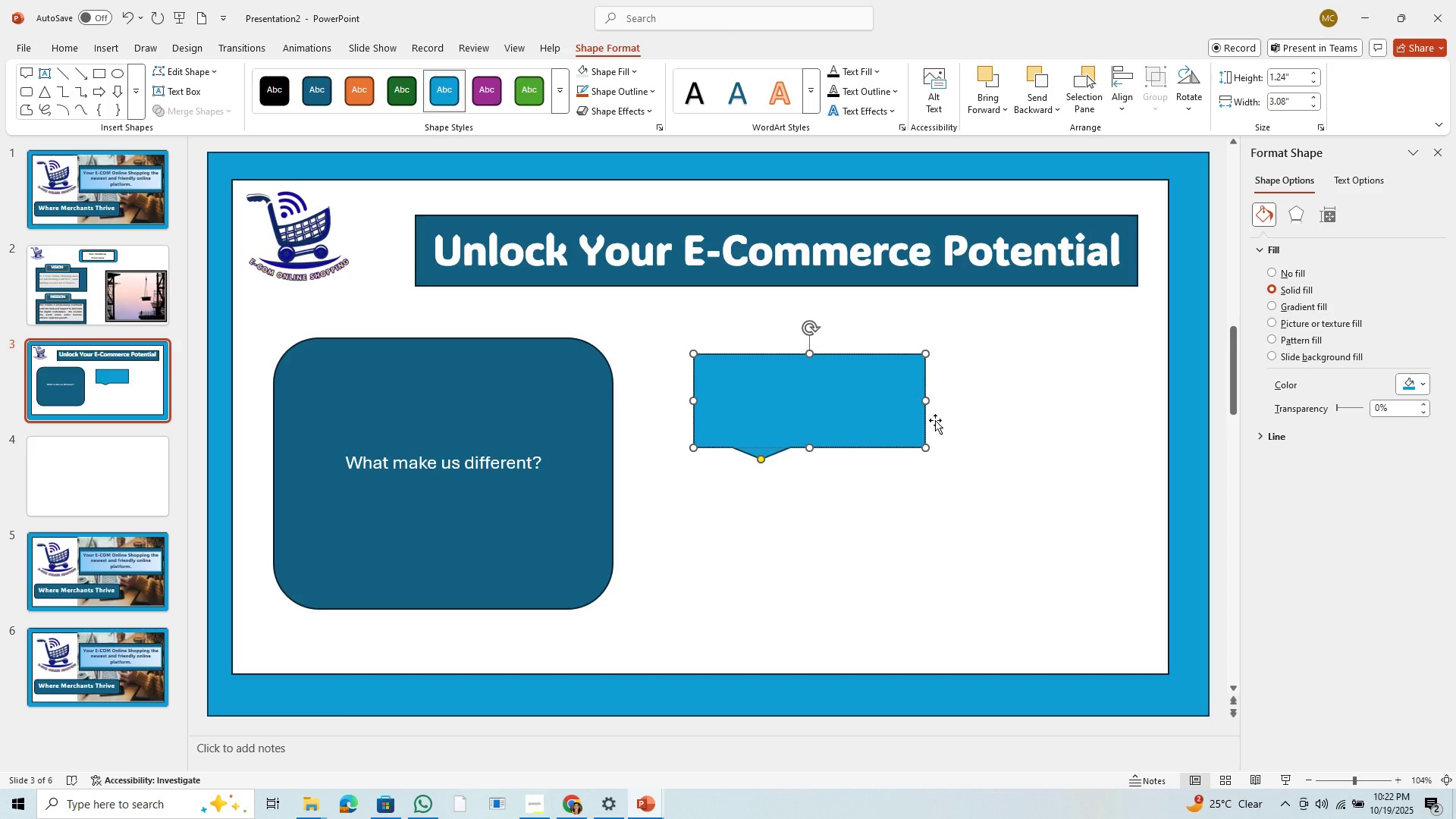 
key(CapsLock)
 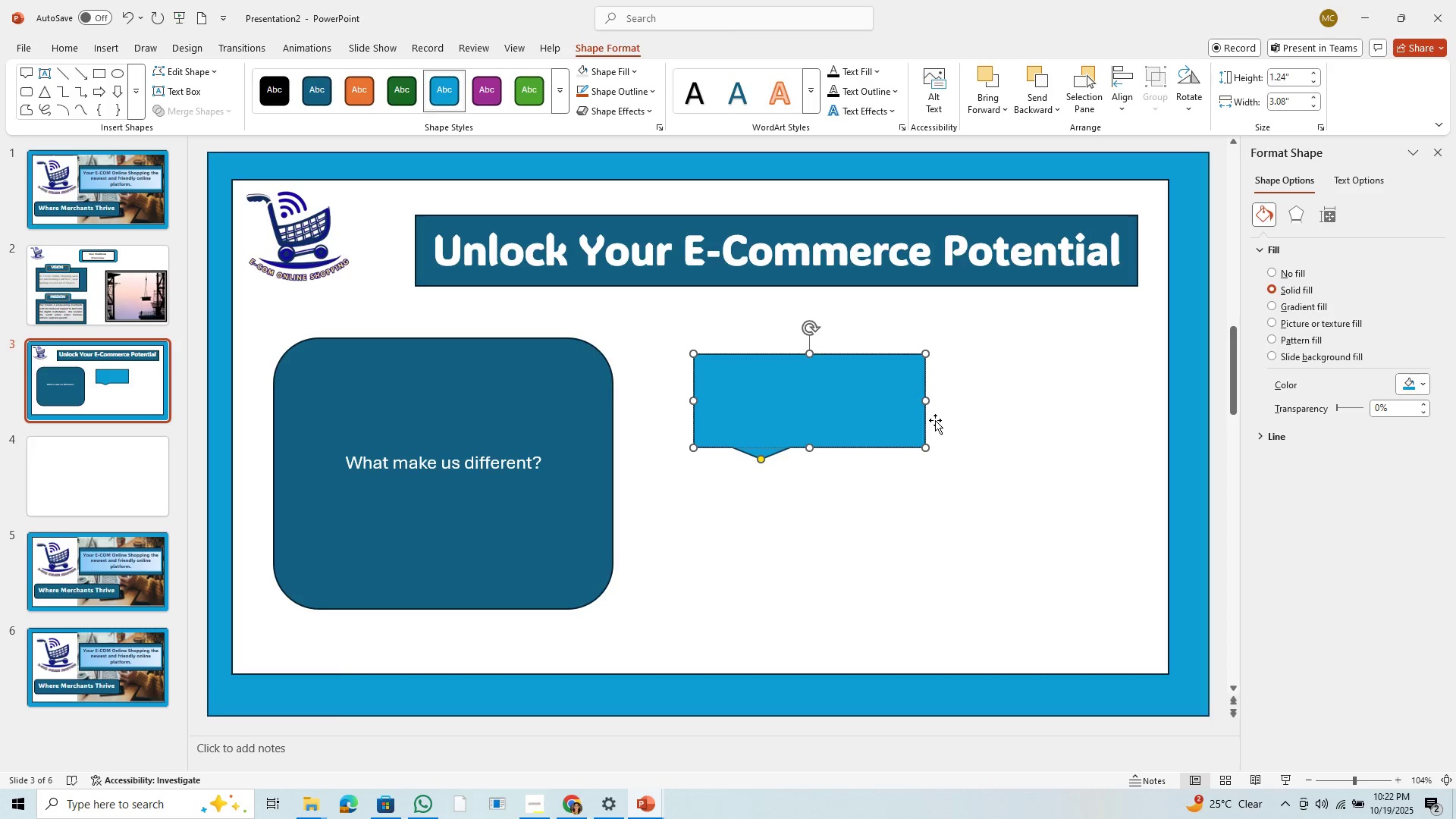 
key(A)
 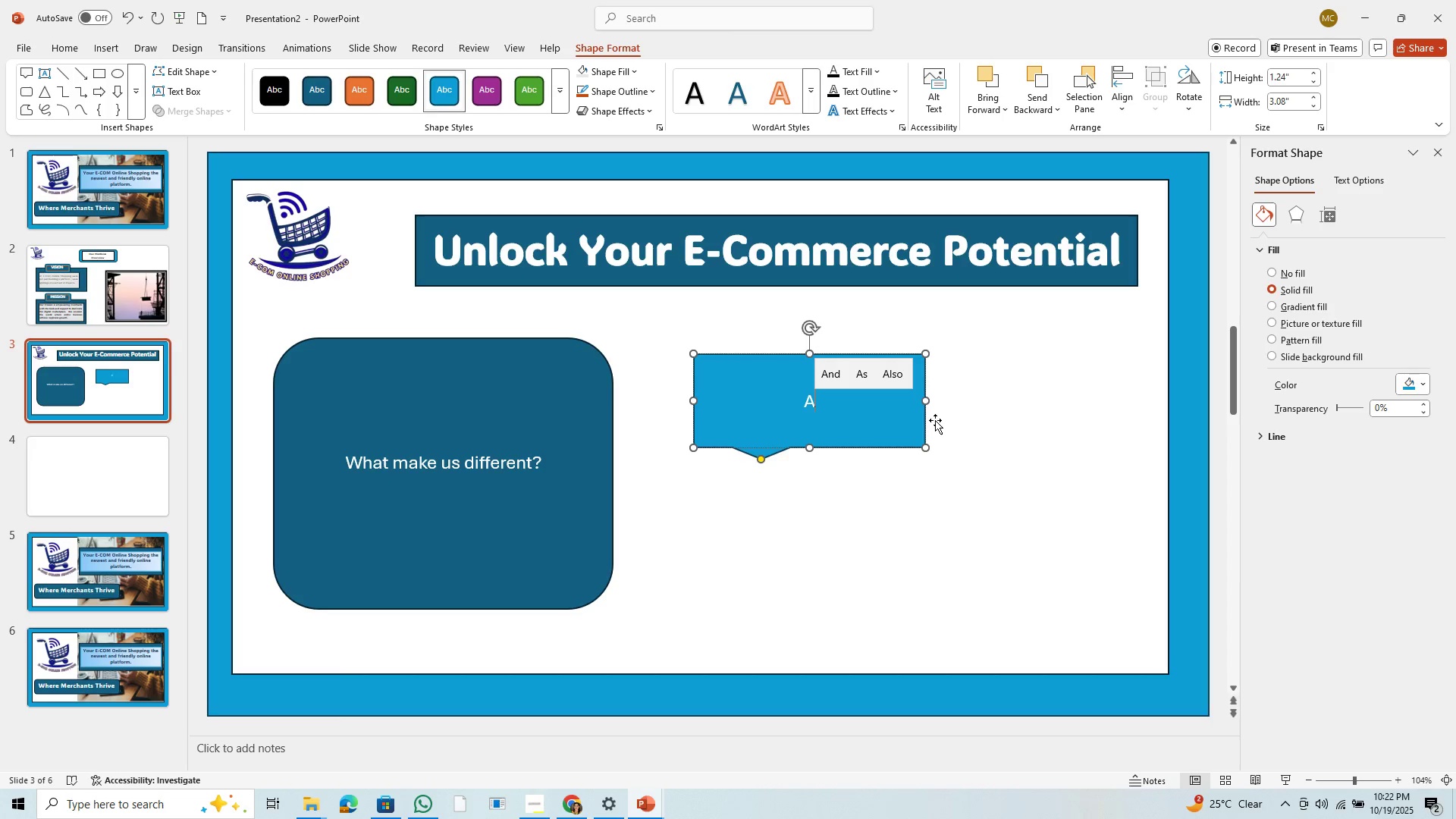 
key(Backspace)
 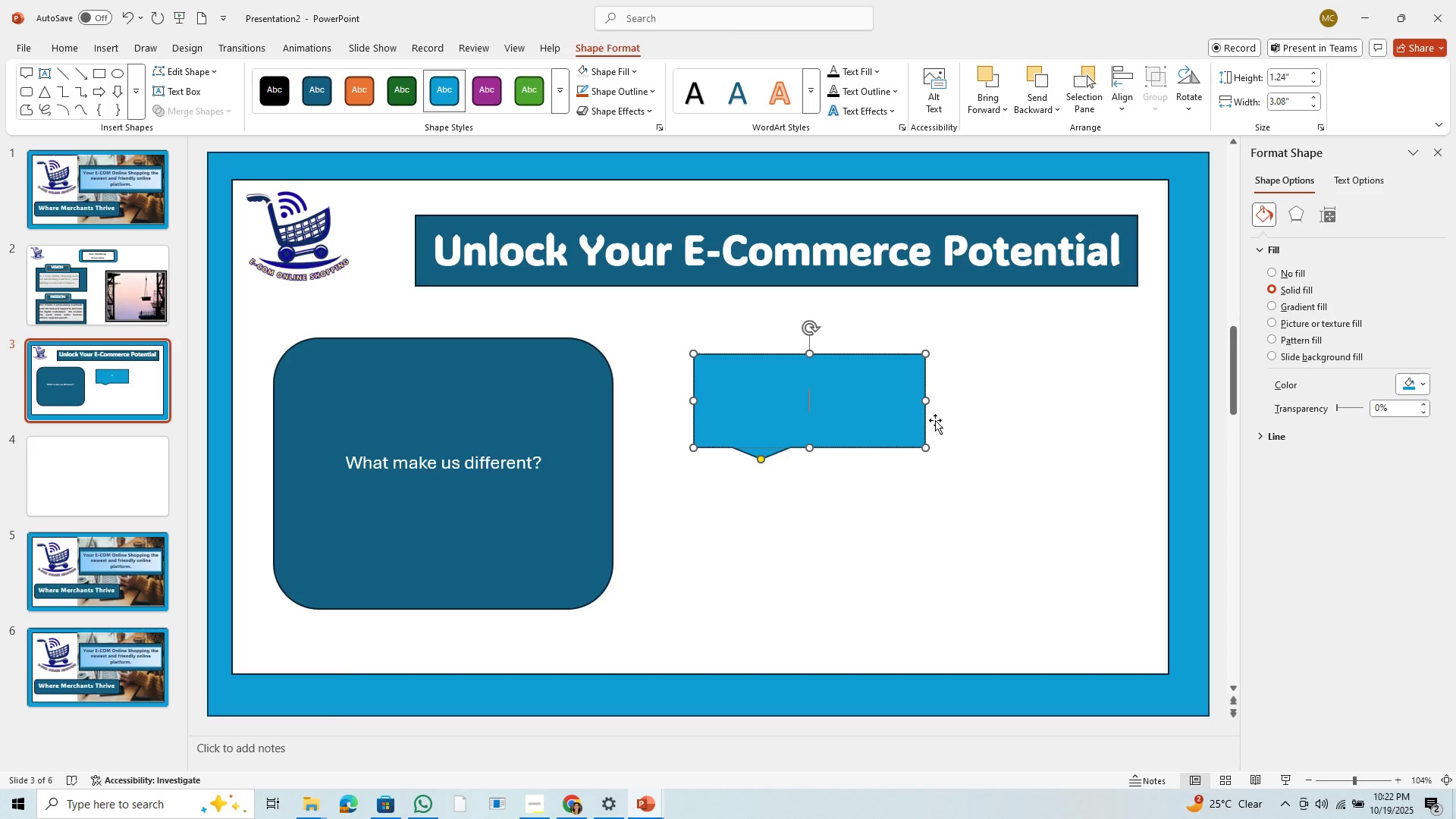 
key(CapsLock)
 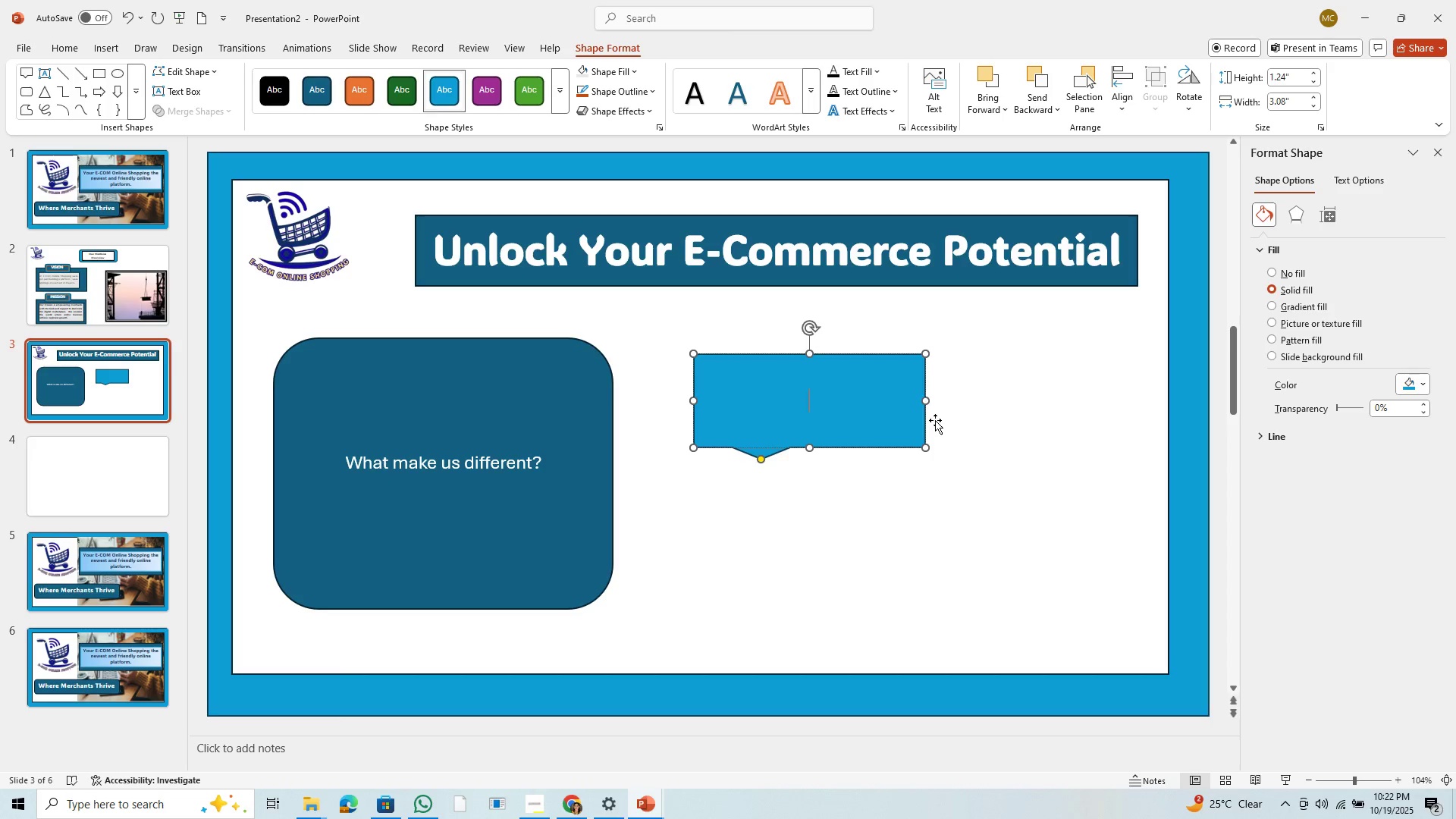 
key(W)
 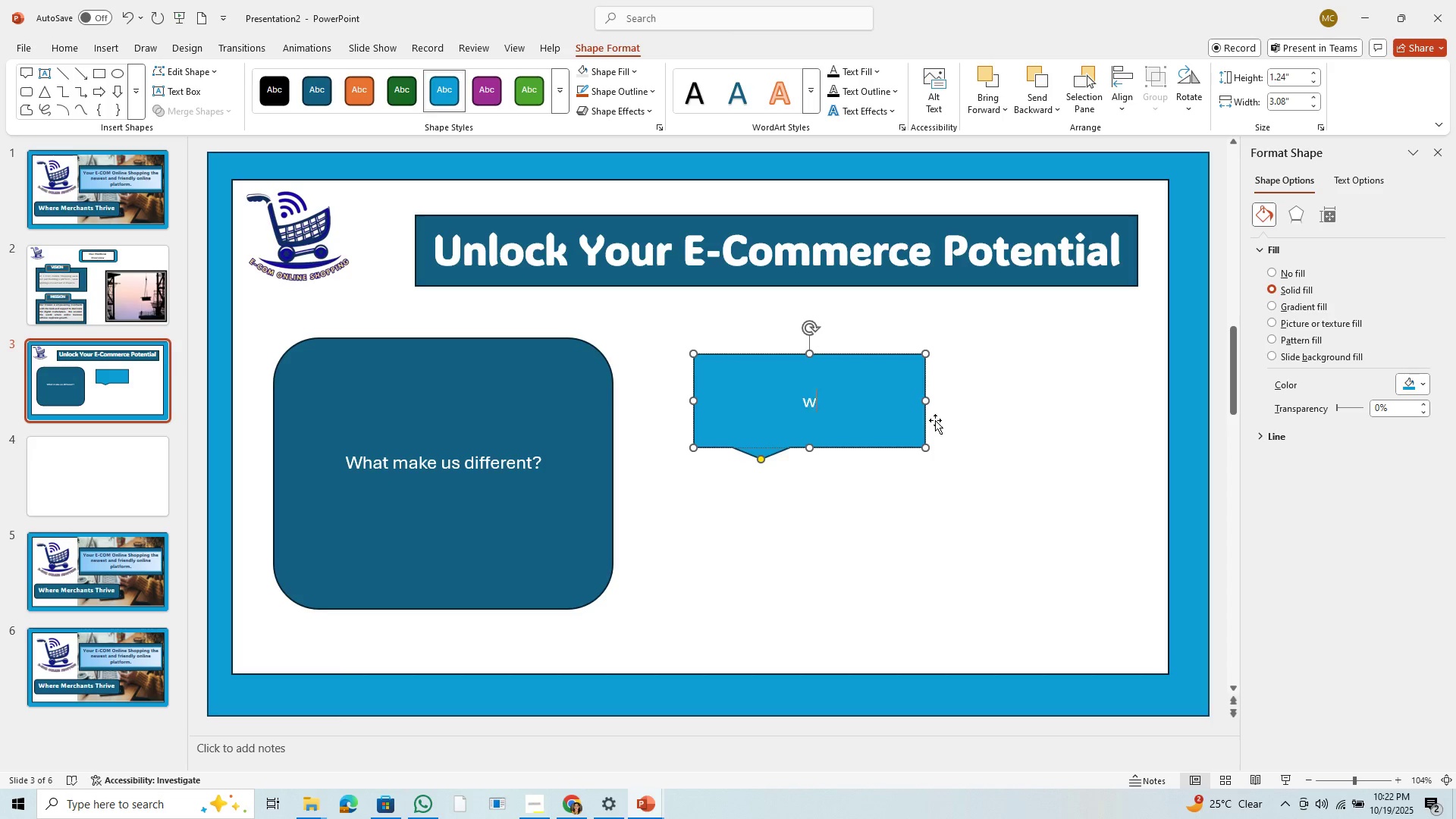 
key(CapsLock)
 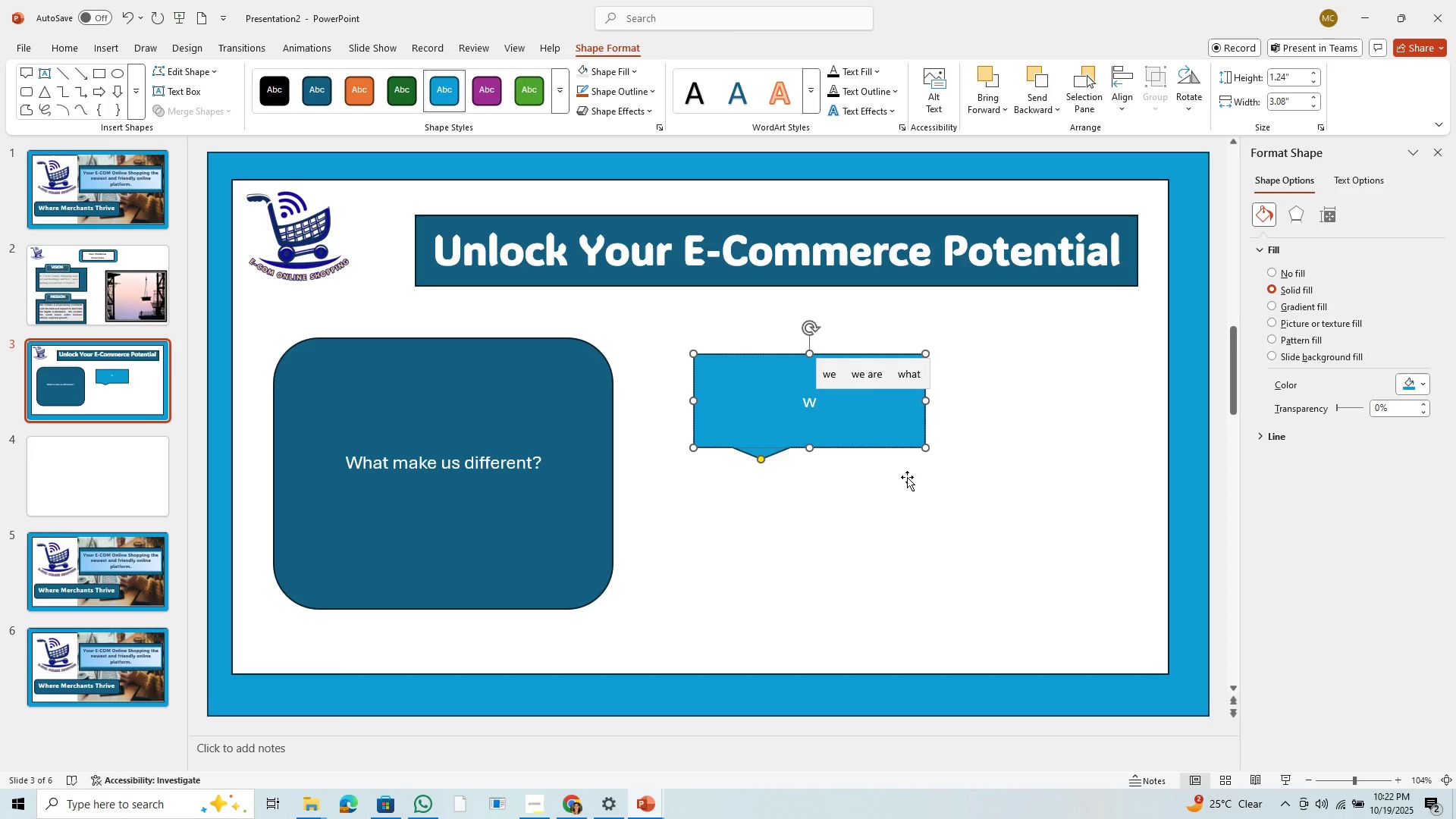 
key(Backspace)